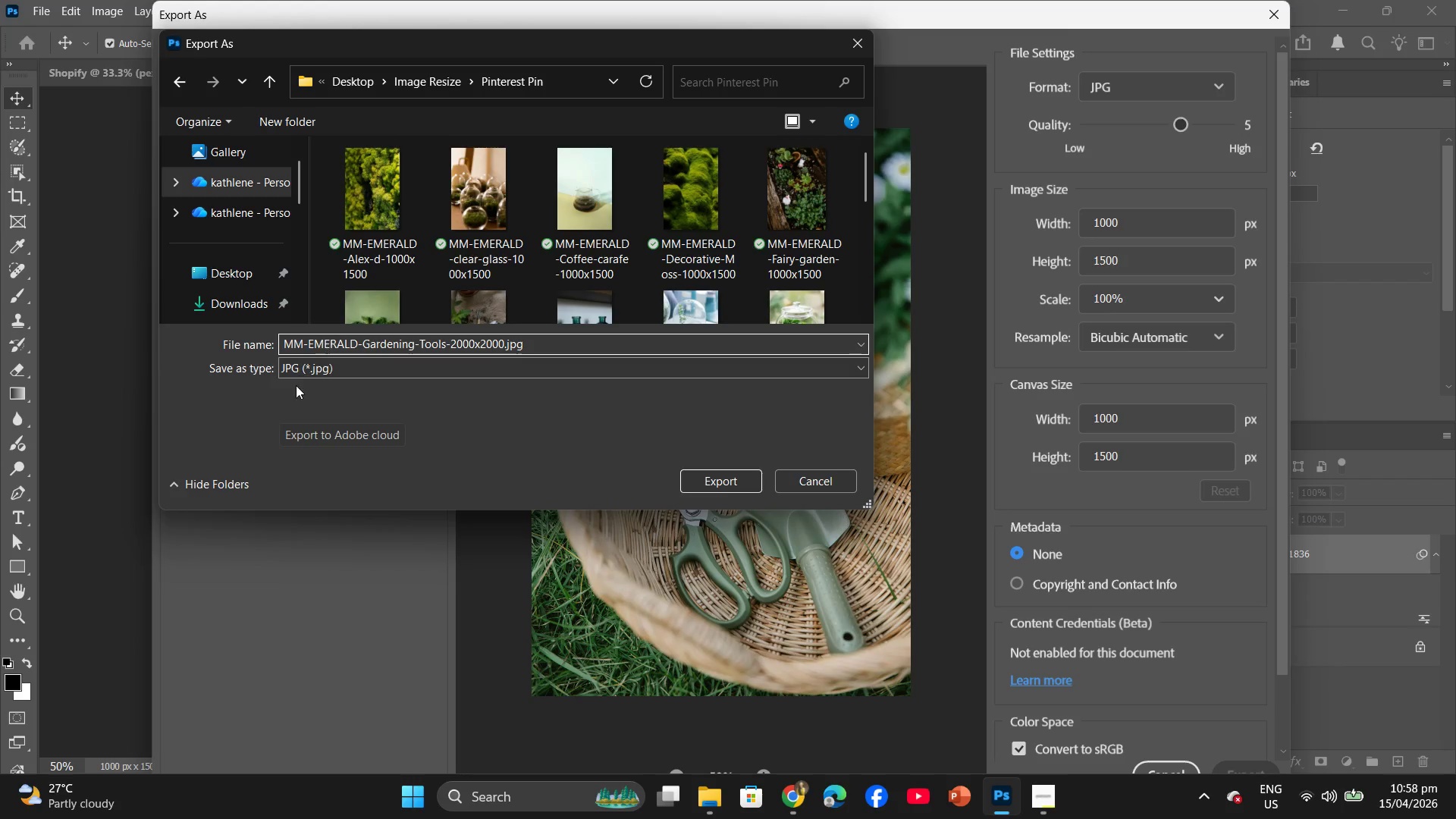 
wait(5.61)
 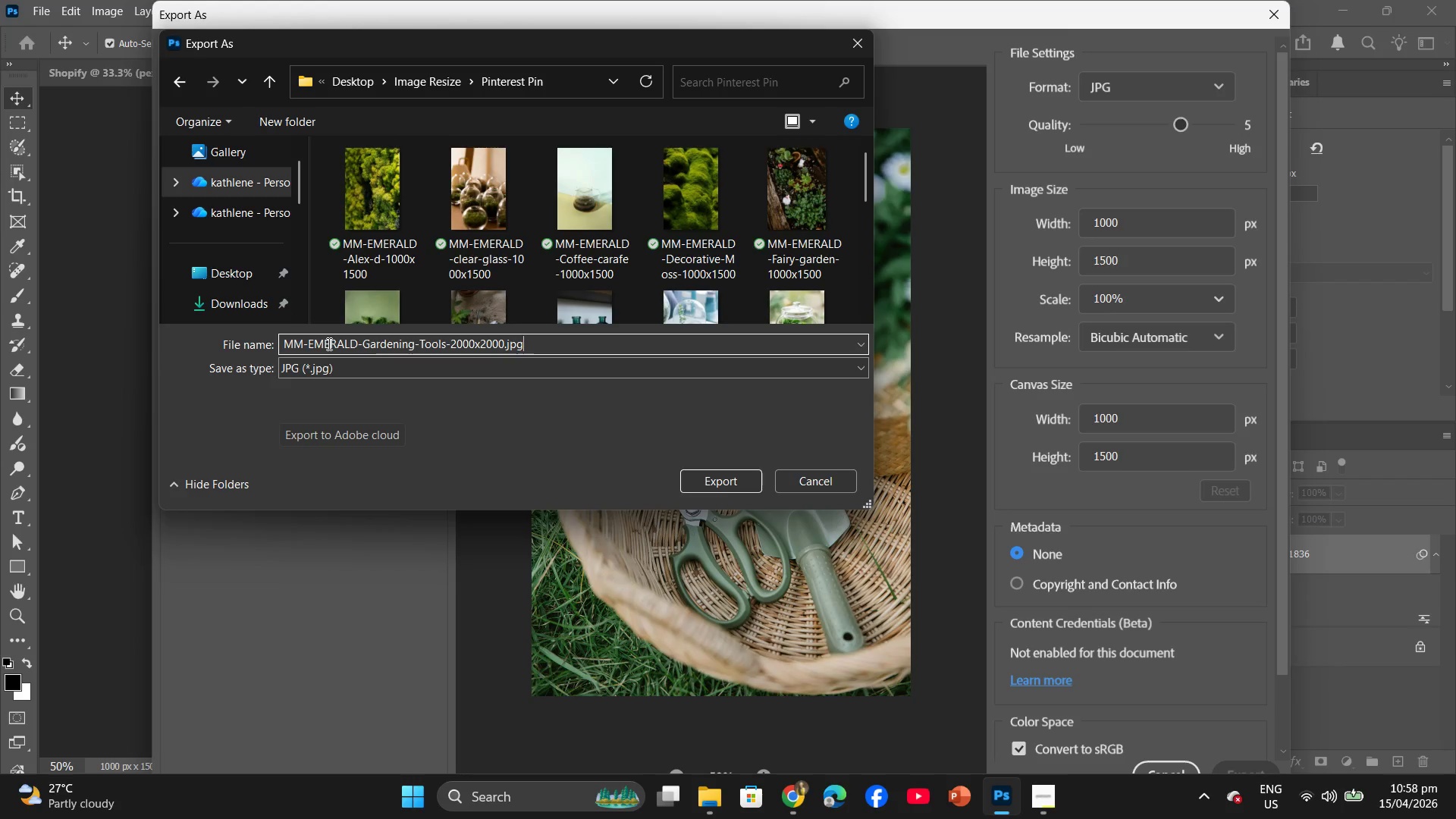 
left_click([414, 344])
 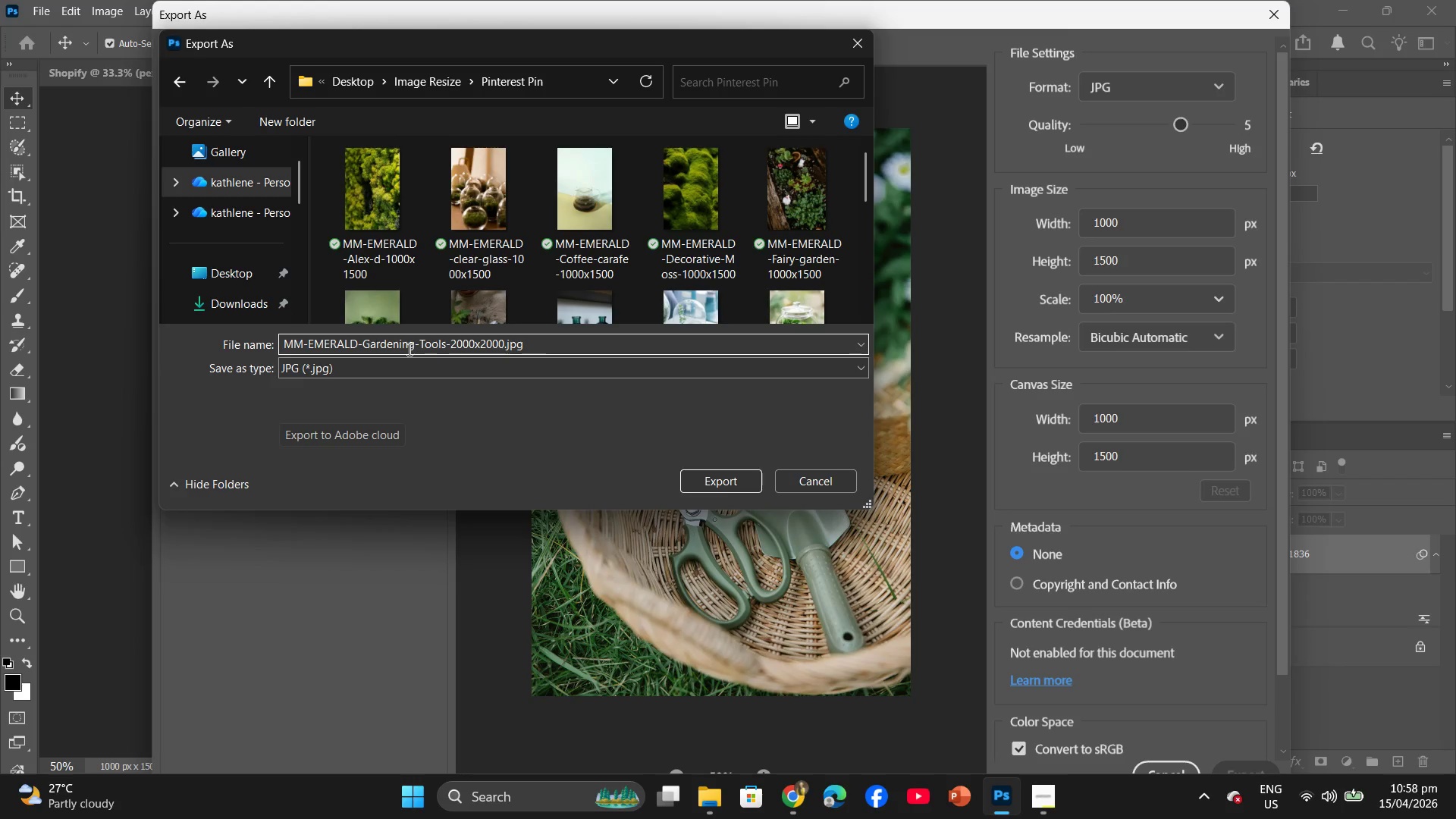 
key(Backspace)
 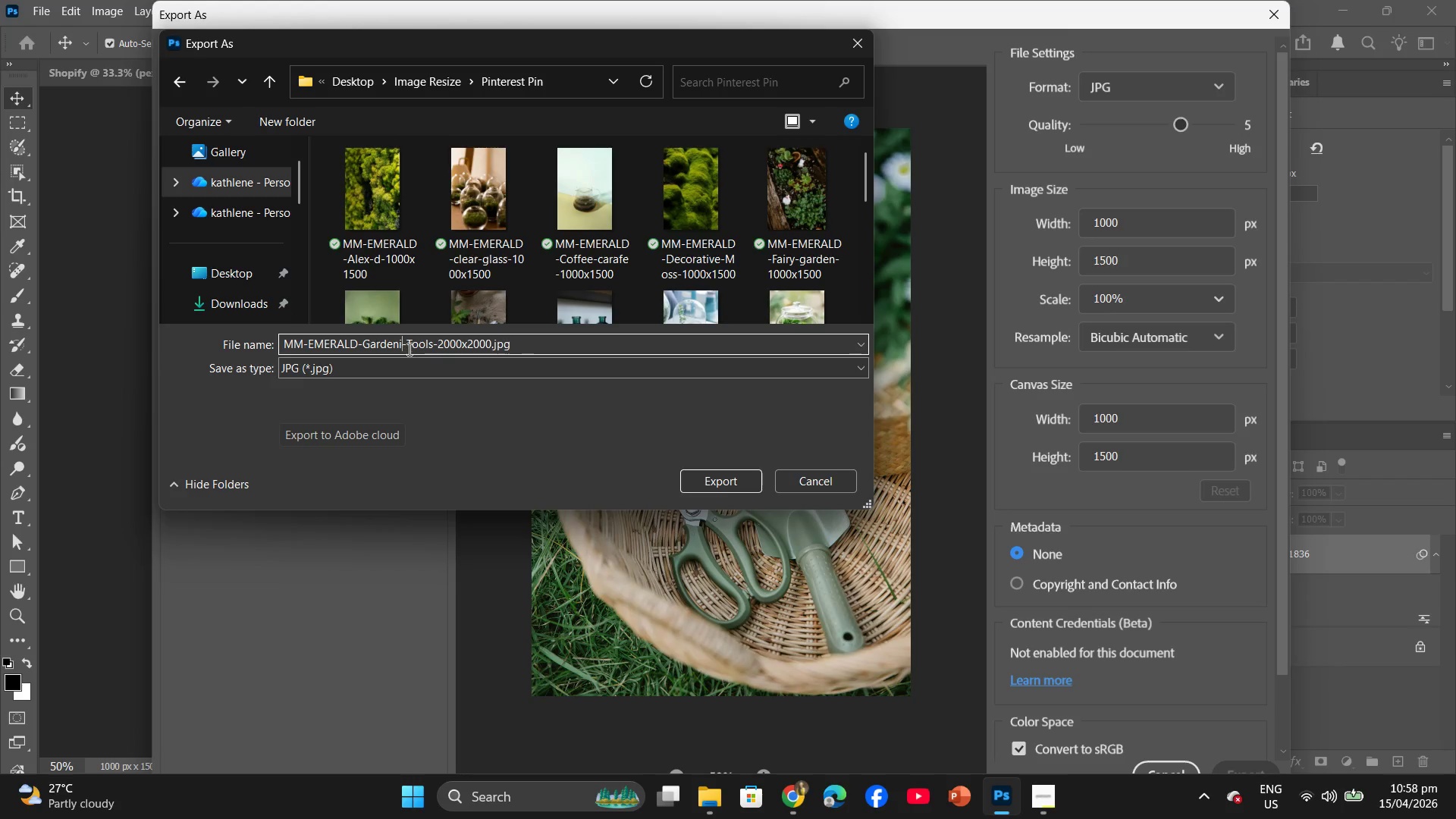 
key(Backspace)
 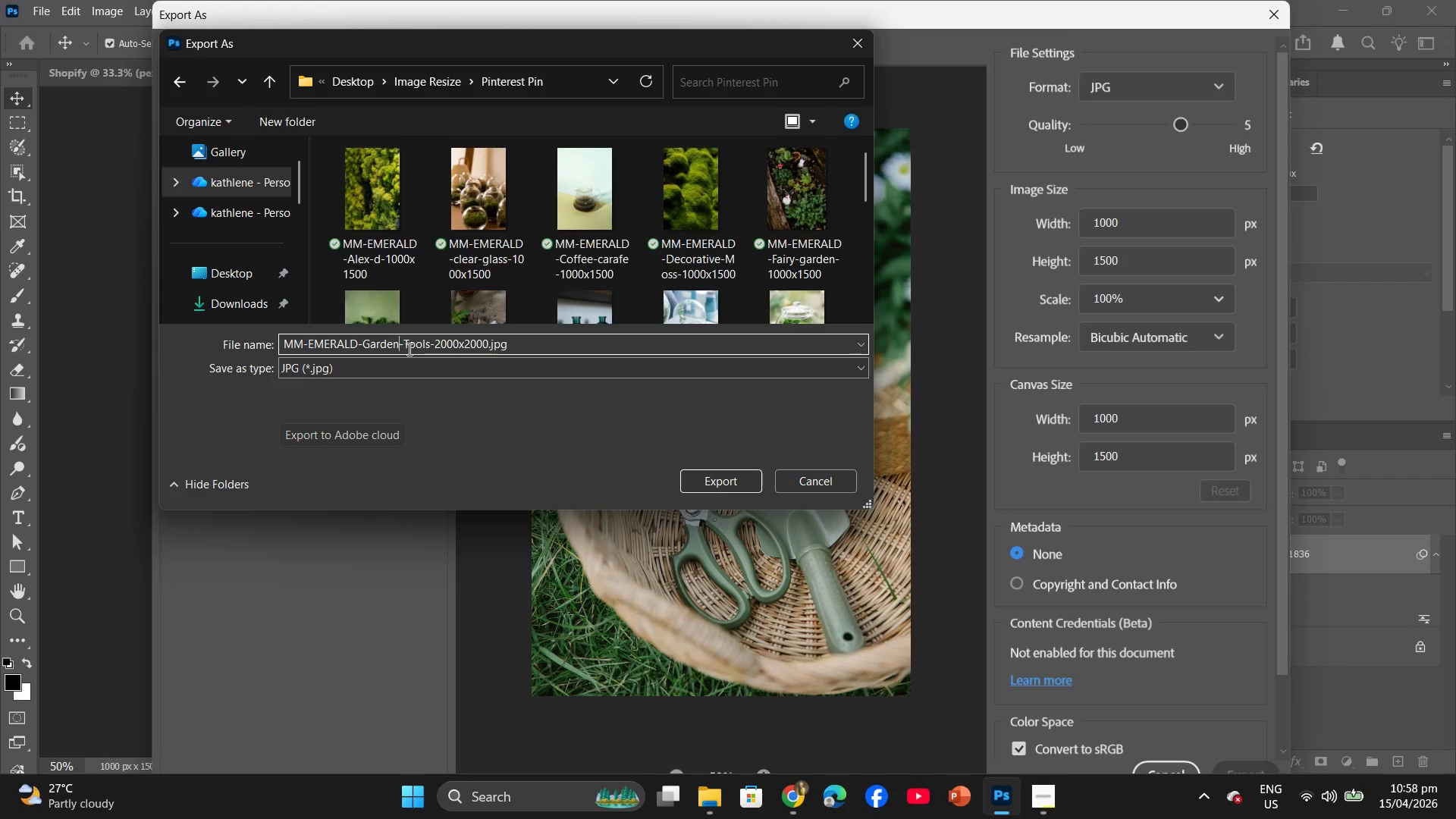 
key(Backspace)
 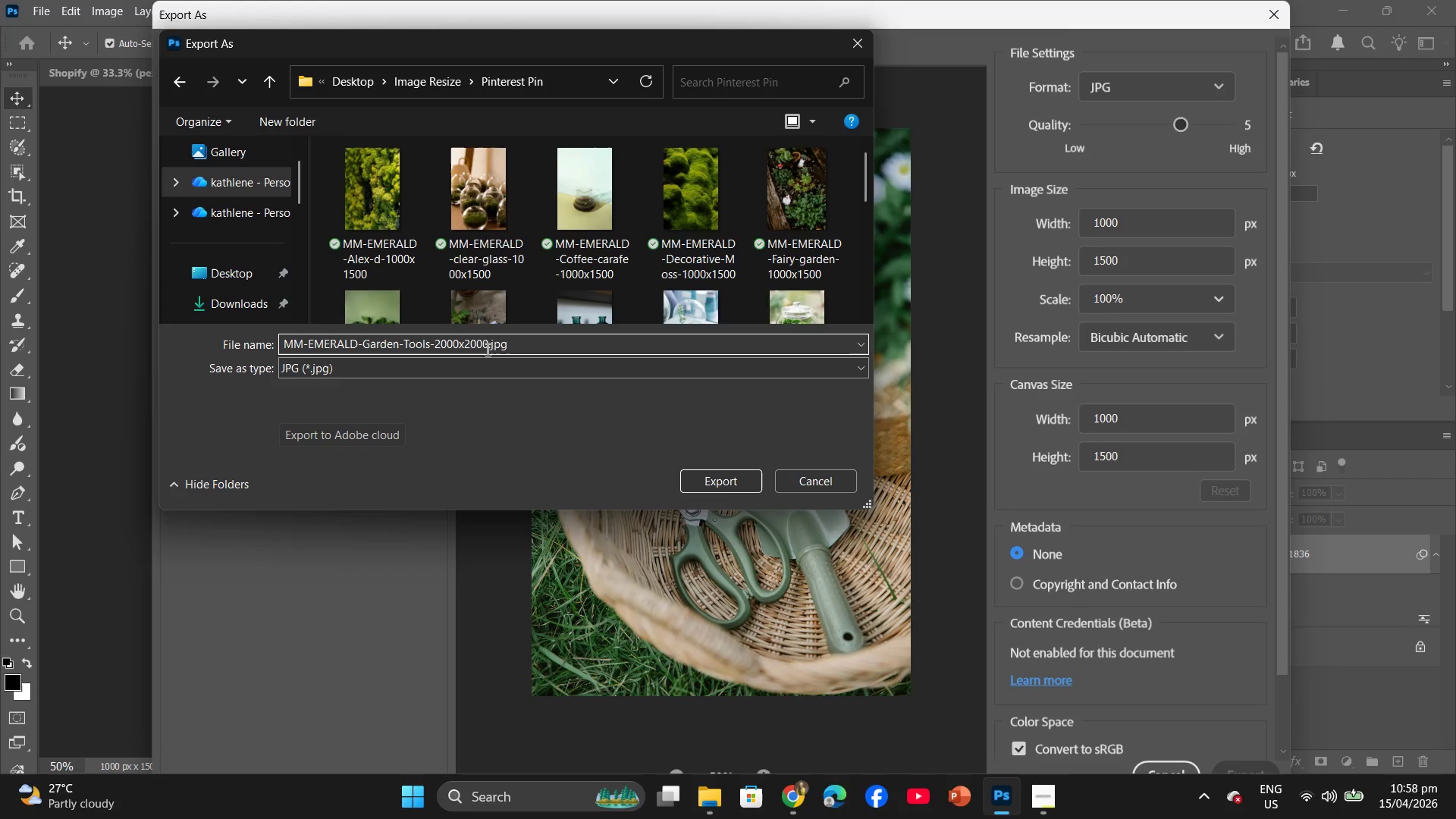 
left_click_drag(start_coordinate=[488, 344], to_coordinate=[437, 348])
 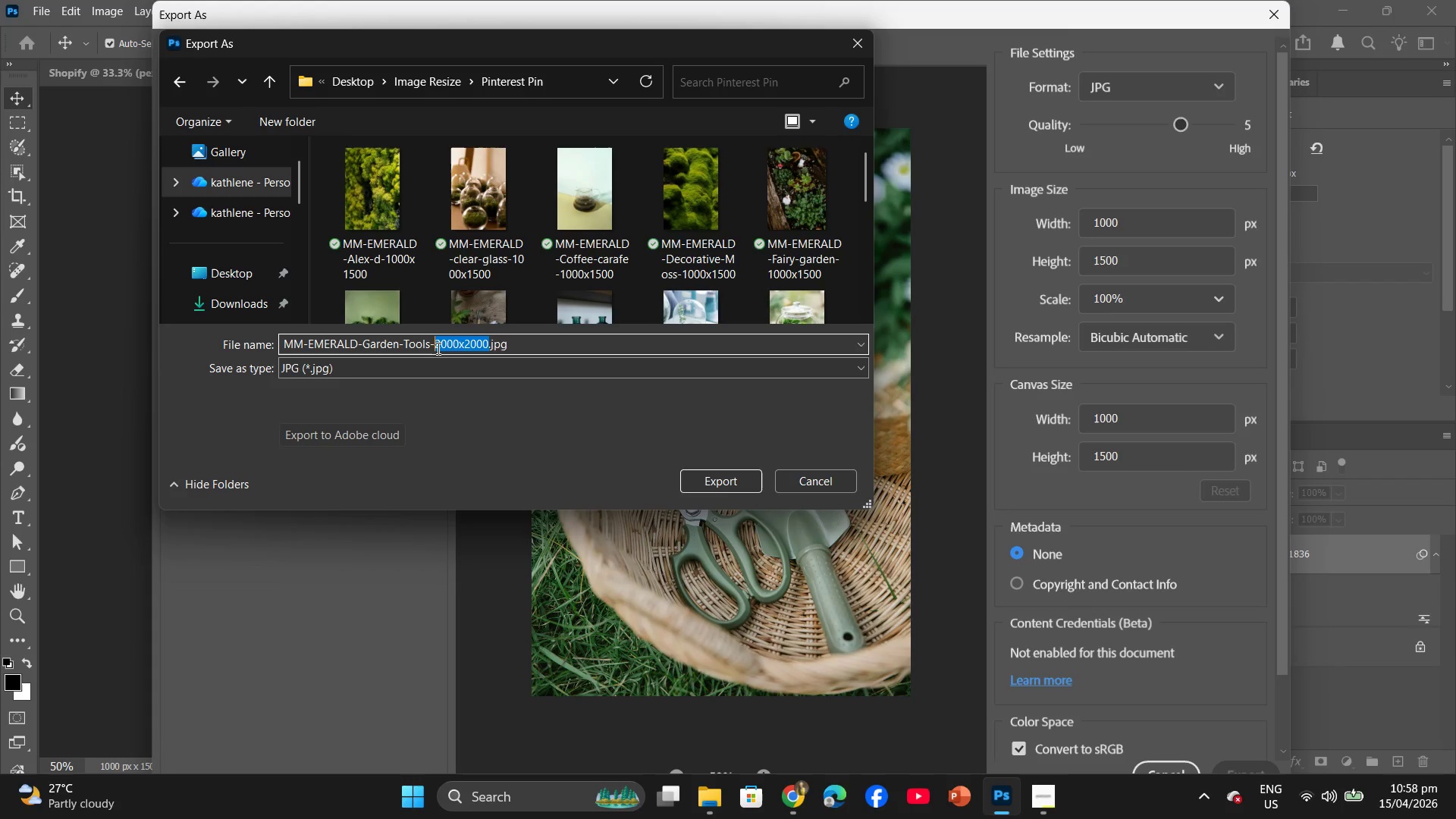 
type(1000x1500)
 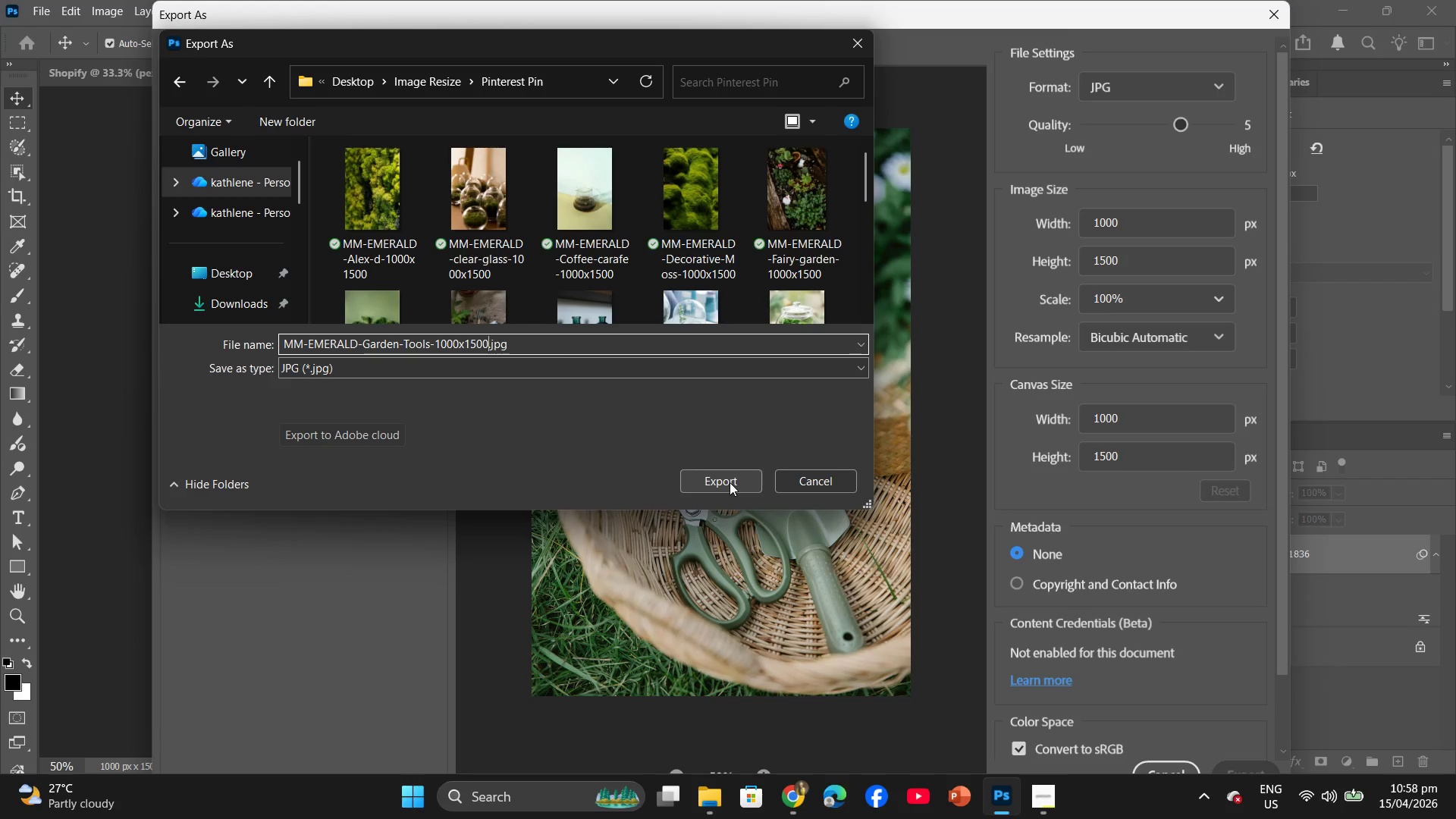 
left_click([730, 482])
 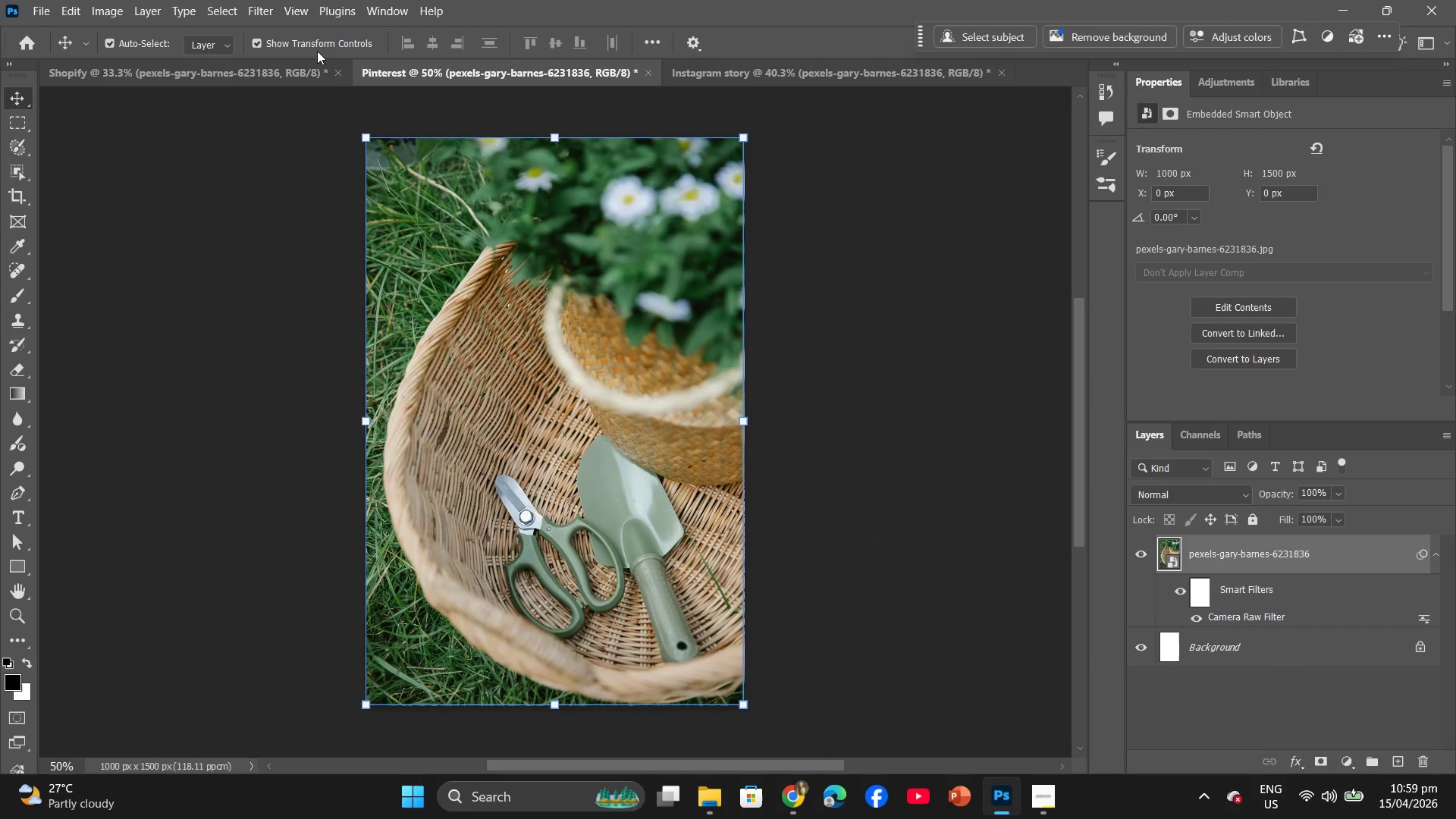 
wait(8.33)
 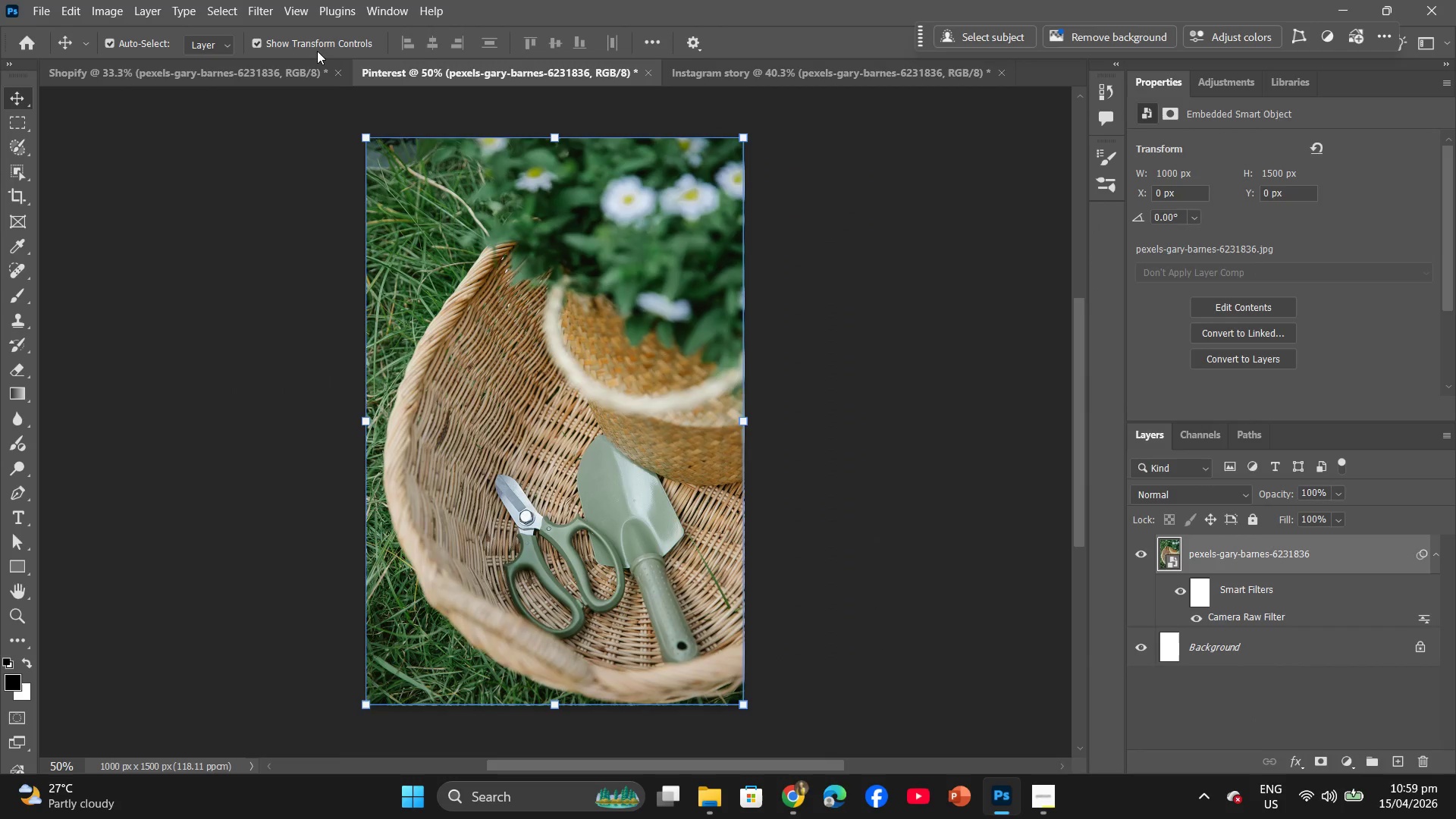 
left_click([874, 71])
 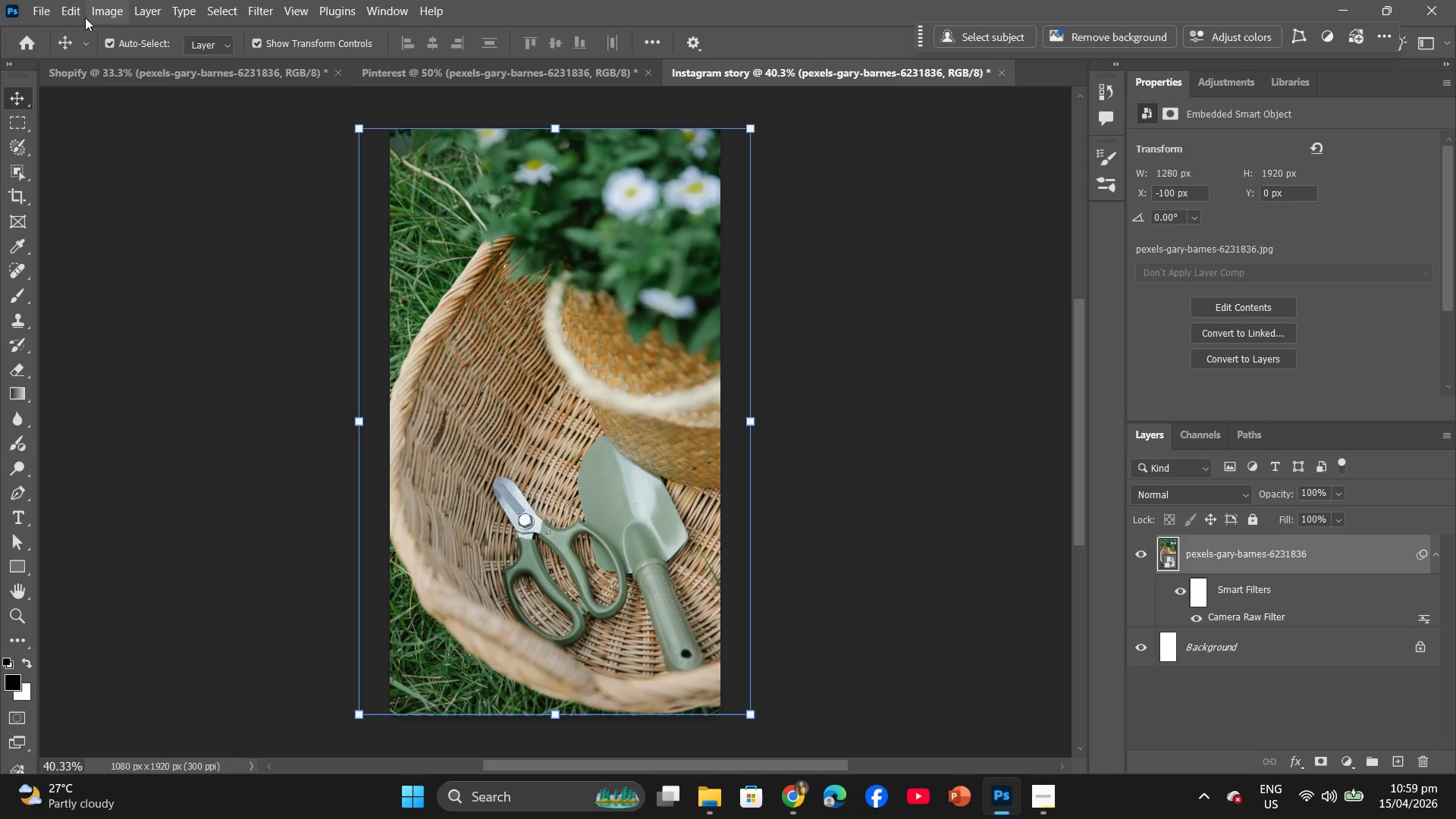 
left_click([41, 11])
 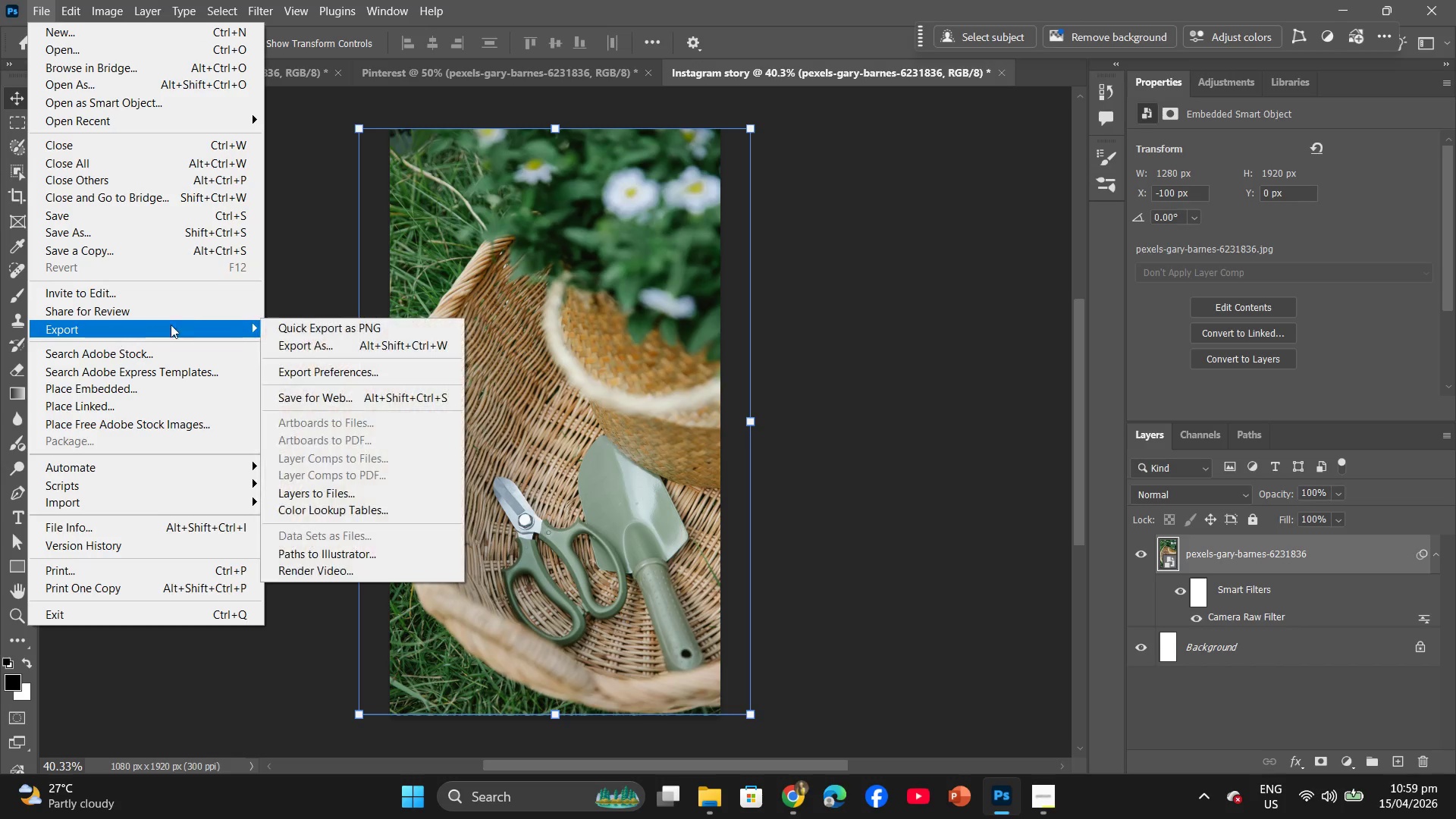 
left_click([290, 344])
 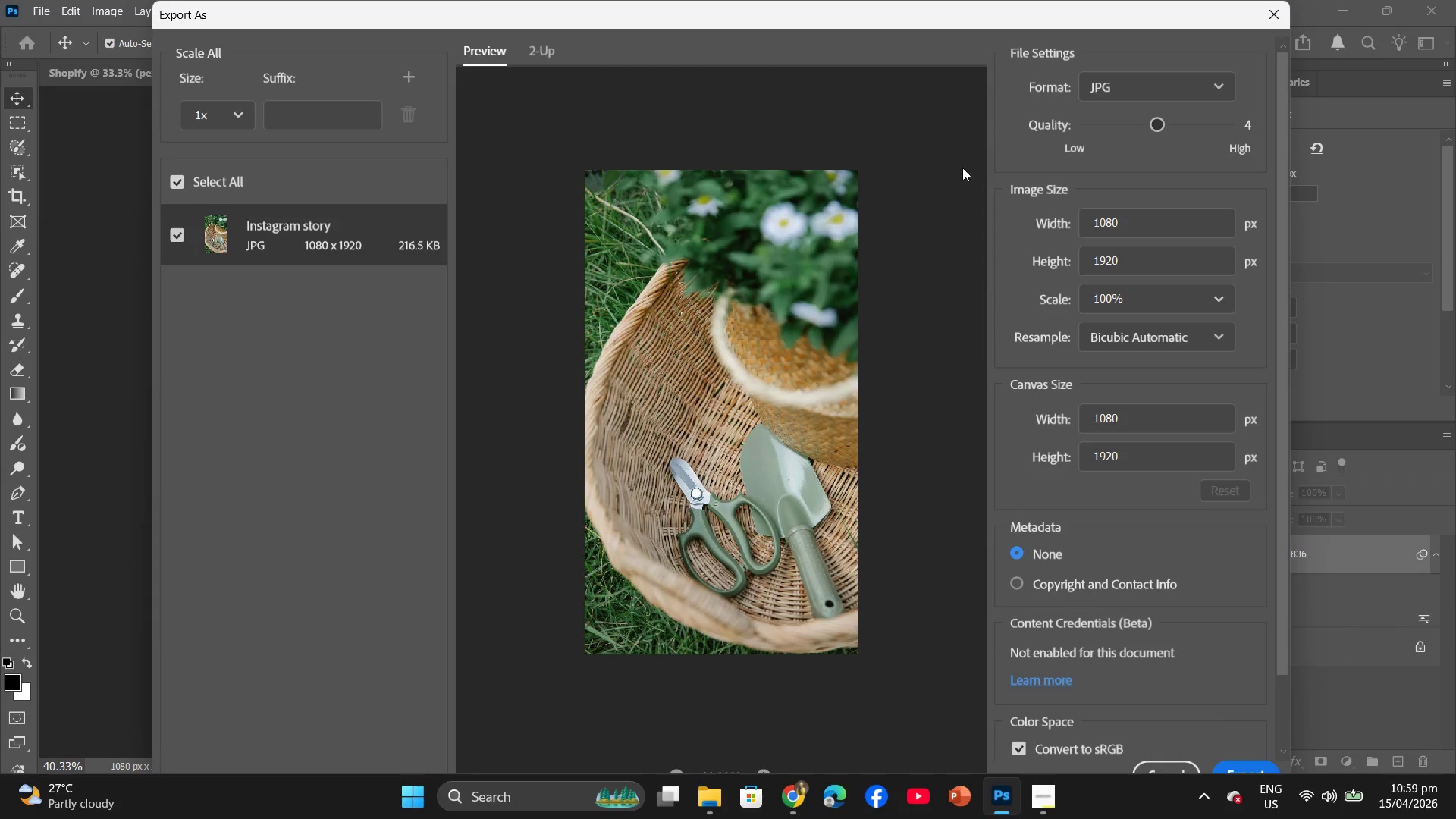 
left_click_drag(start_coordinate=[1154, 125], to_coordinate=[1175, 130])
 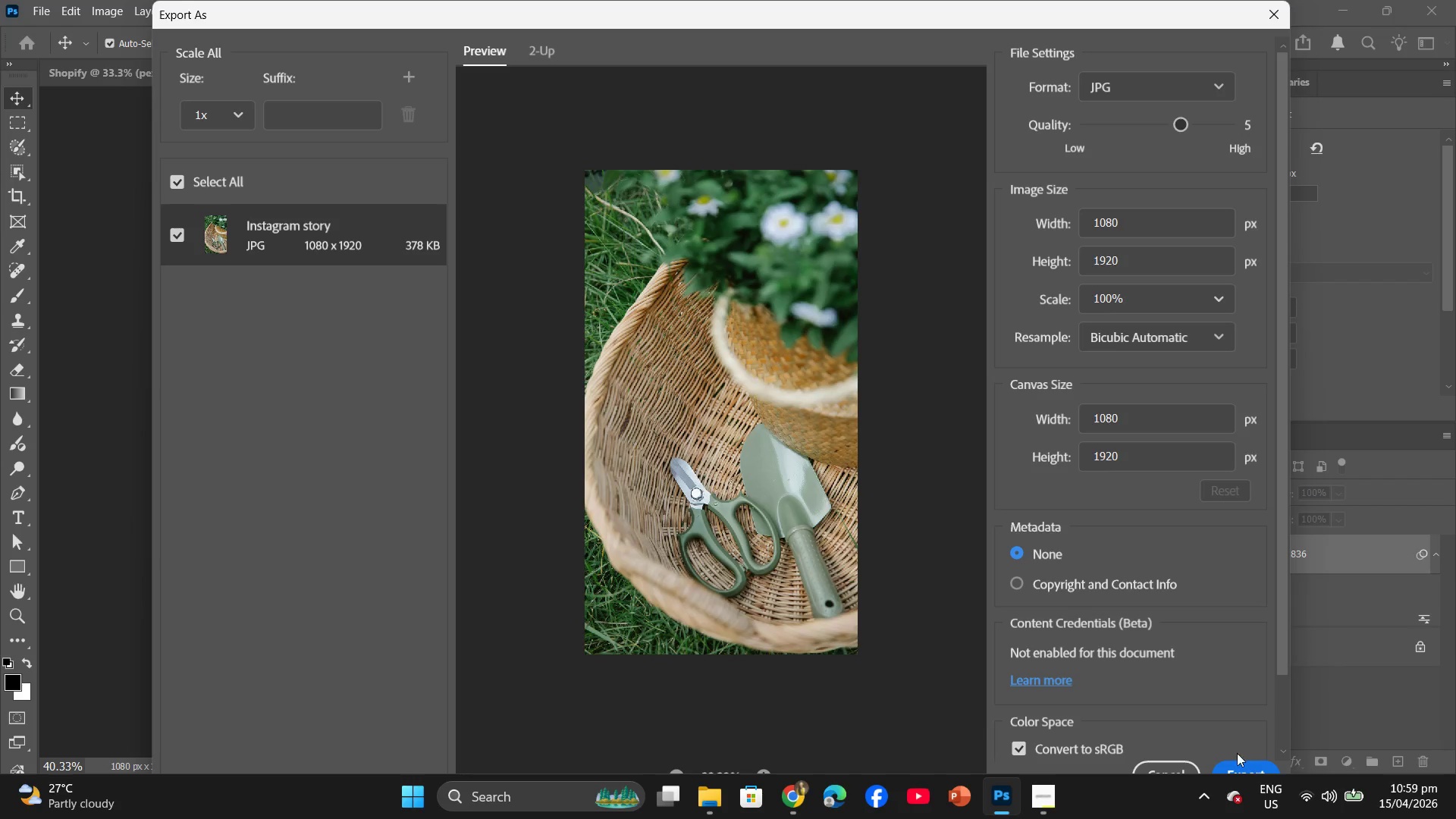 
left_click([1237, 764])
 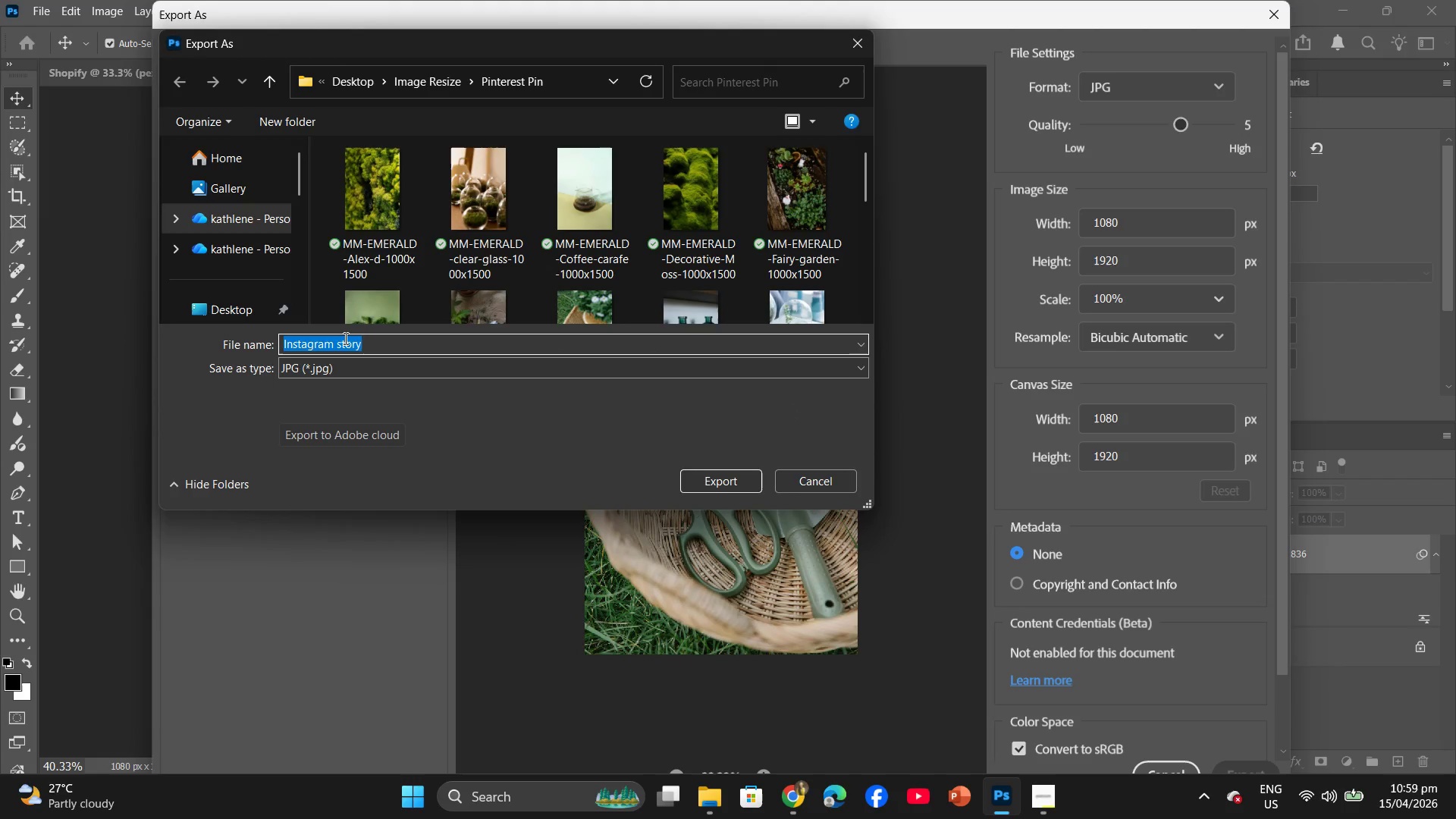 
wait(11.61)
 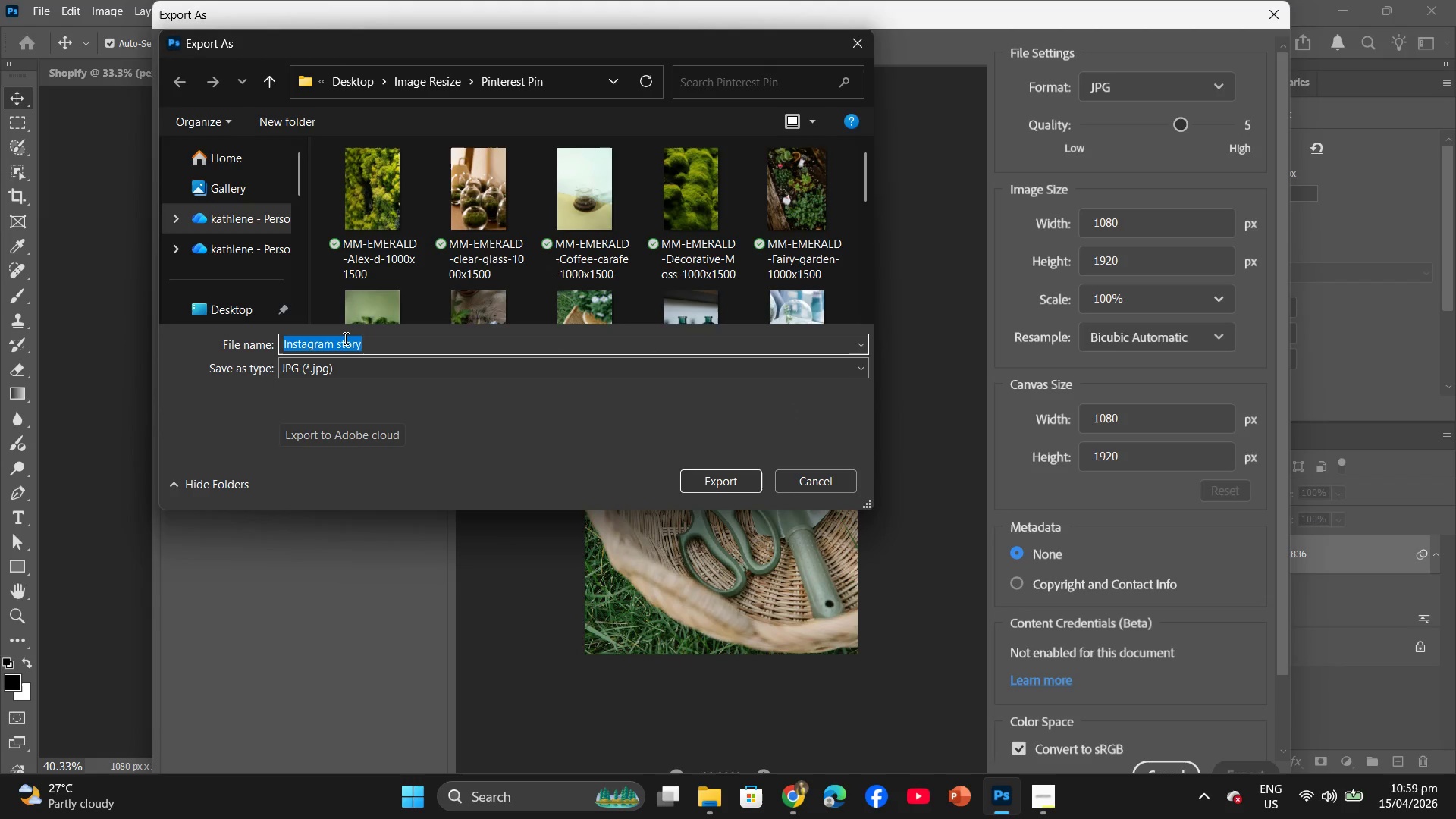 
key(Control+ControlLeft)
 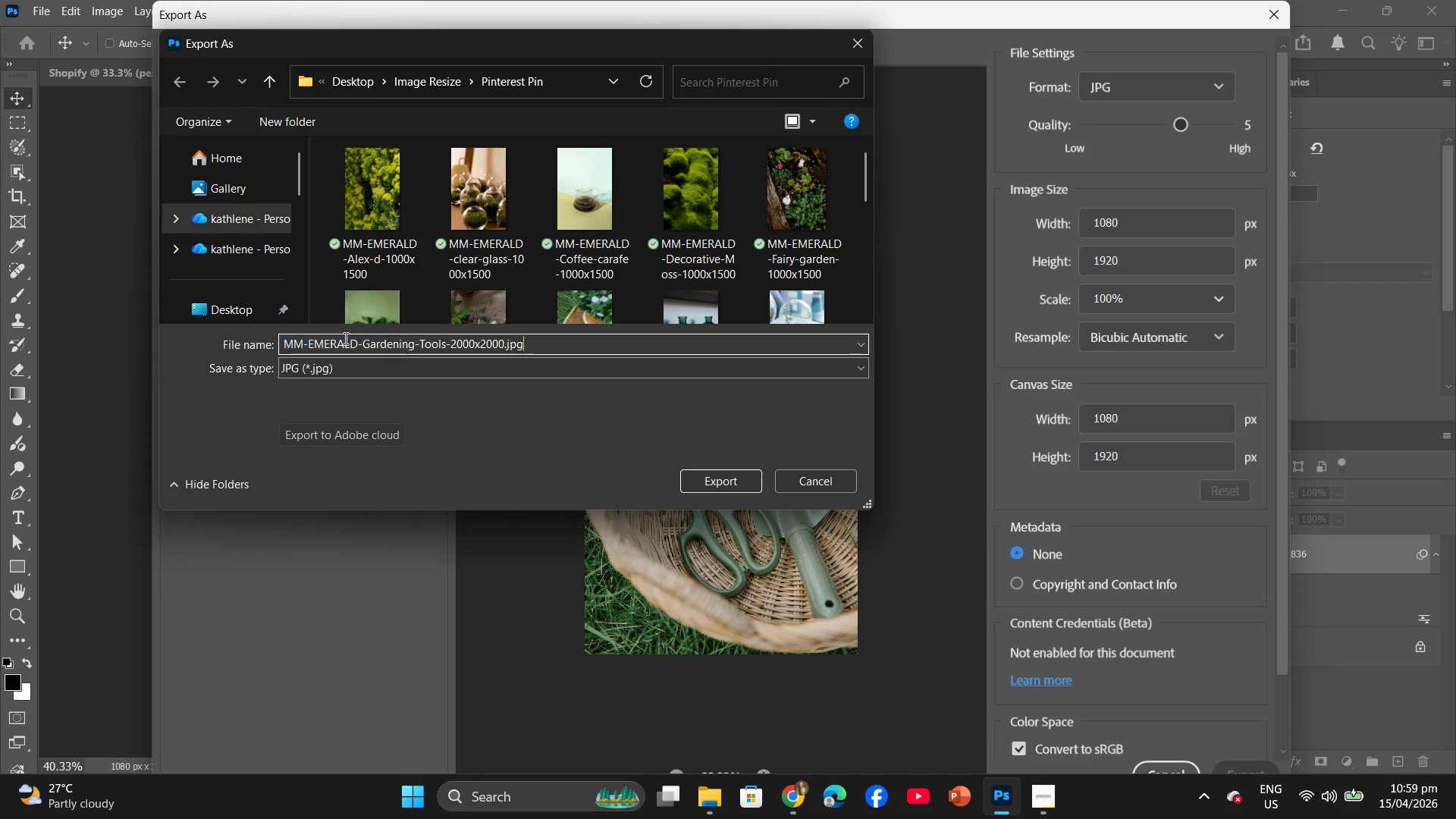 
key(Control+V)
 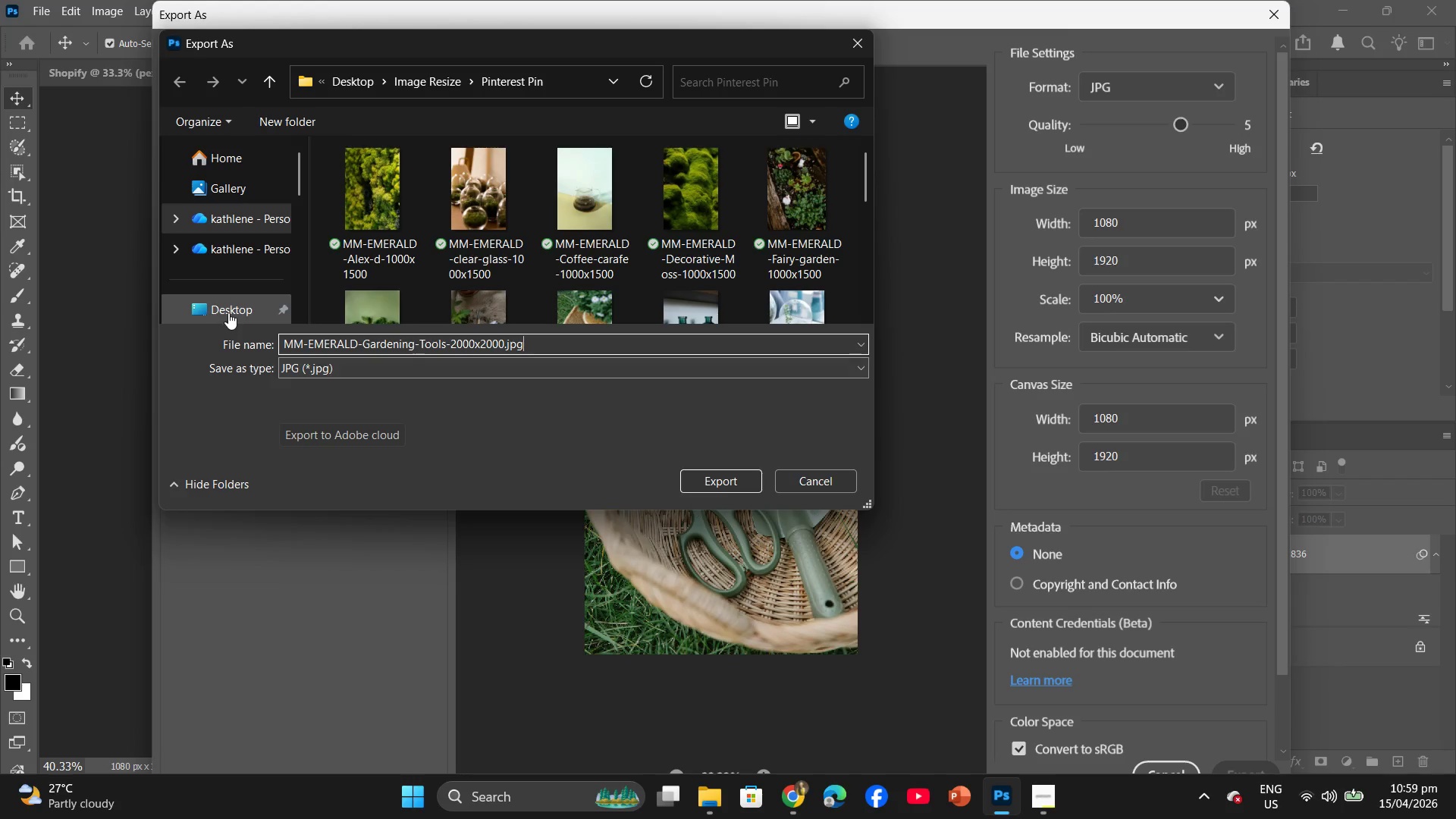 
left_click([228, 312])
 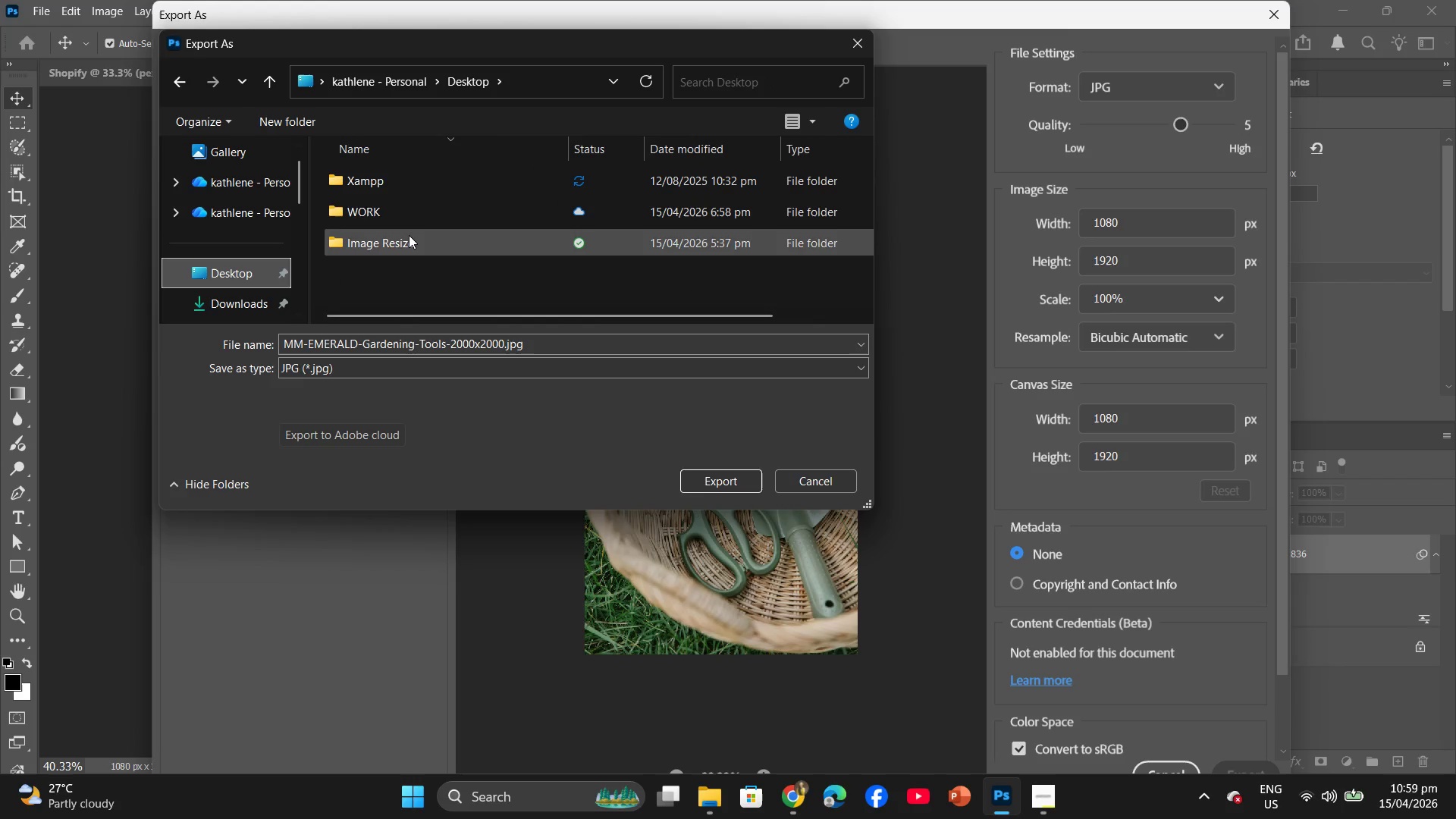 
double_click([409, 235])
 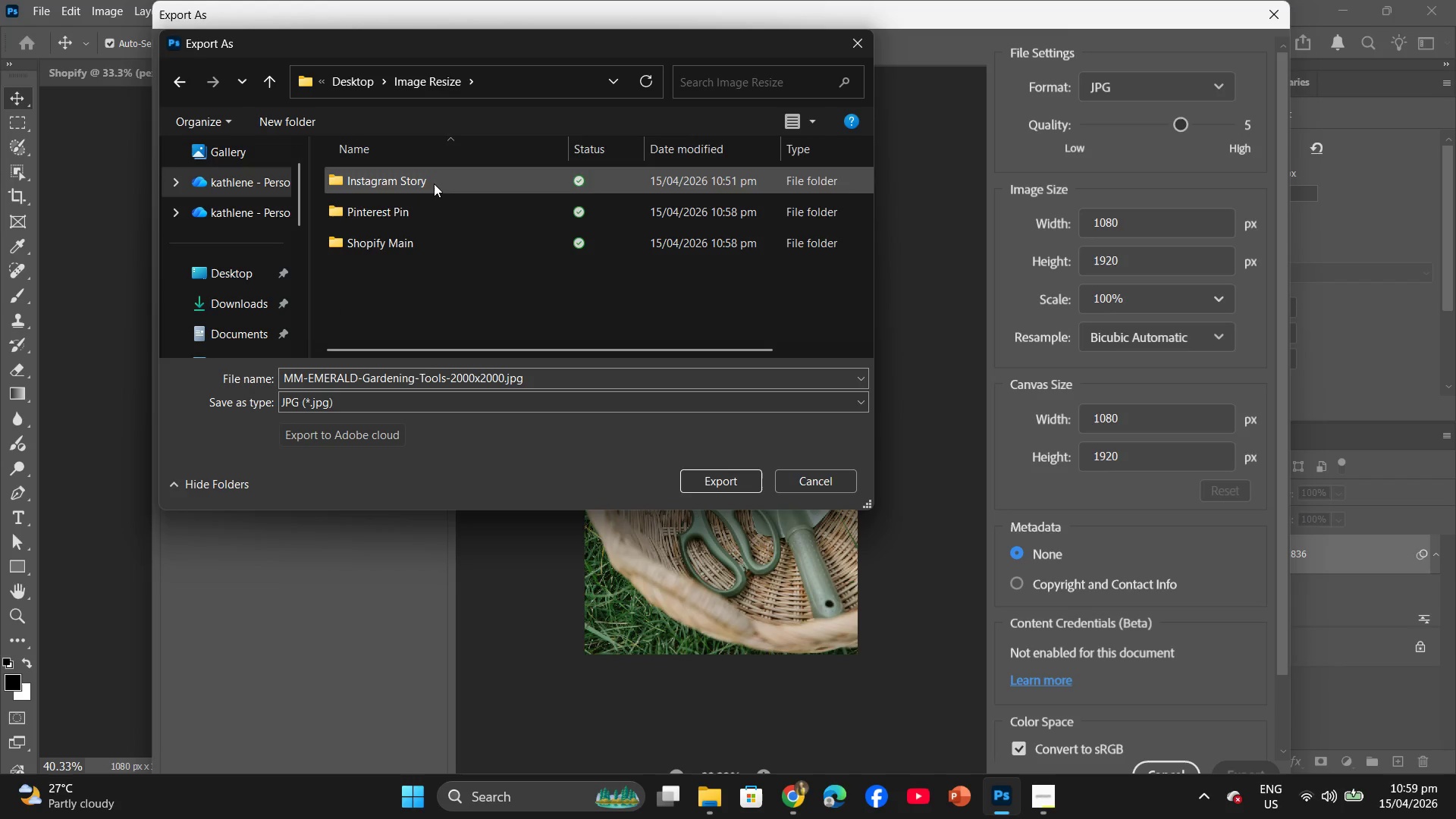 
double_click([434, 184])
 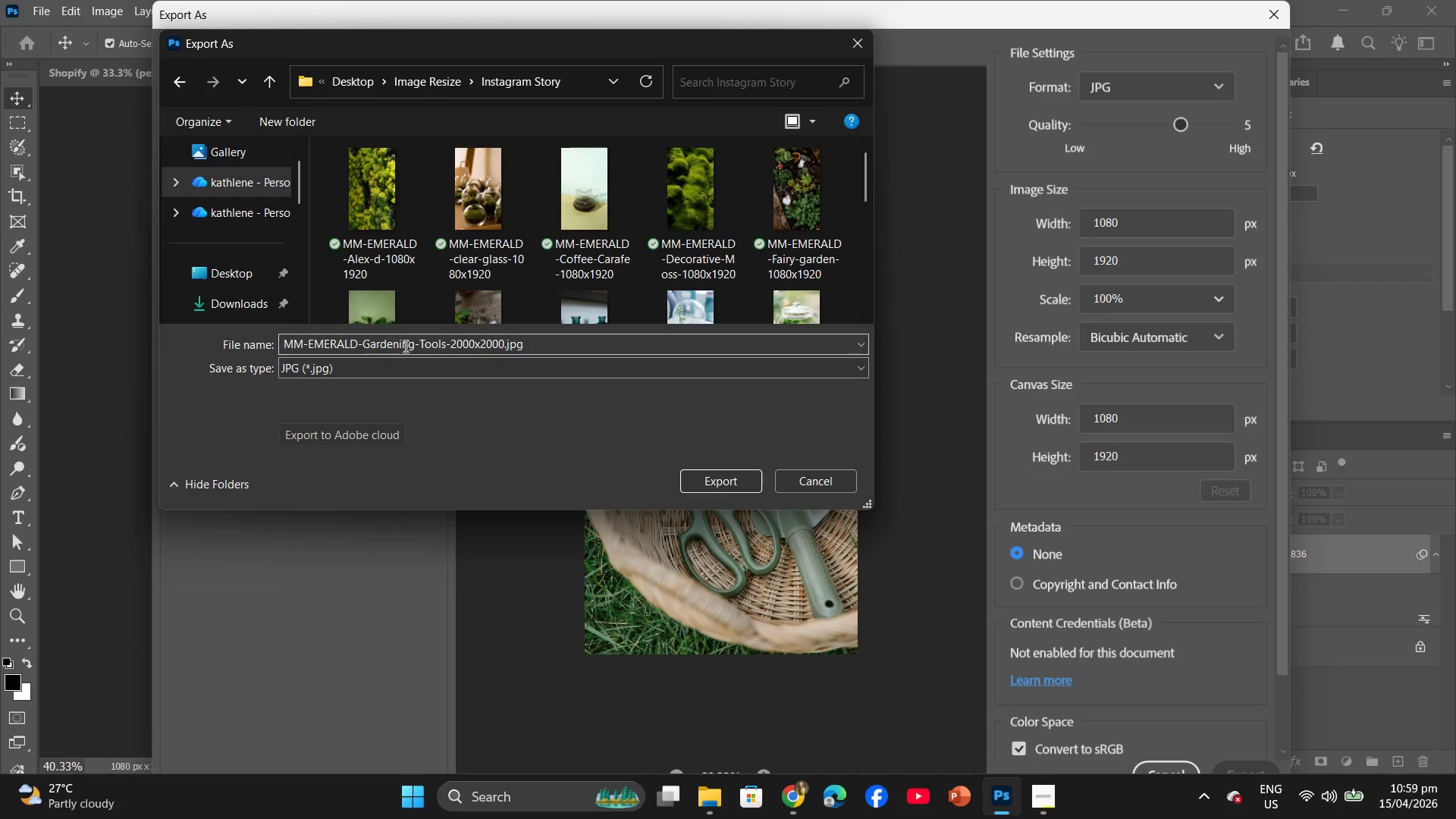 
left_click_drag(start_coordinate=[413, 344], to_coordinate=[406, 339])
 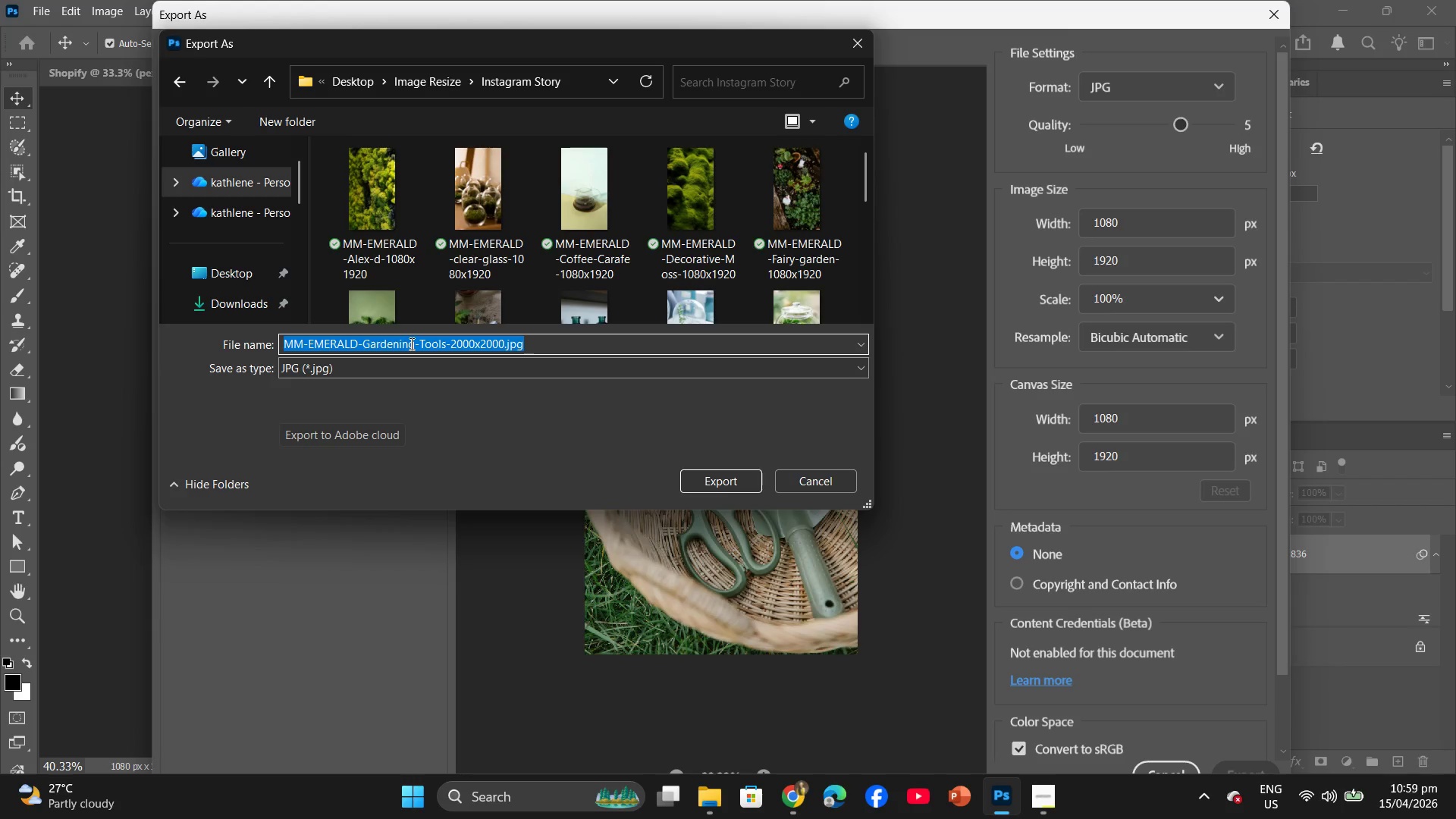 
left_click([410, 344])
 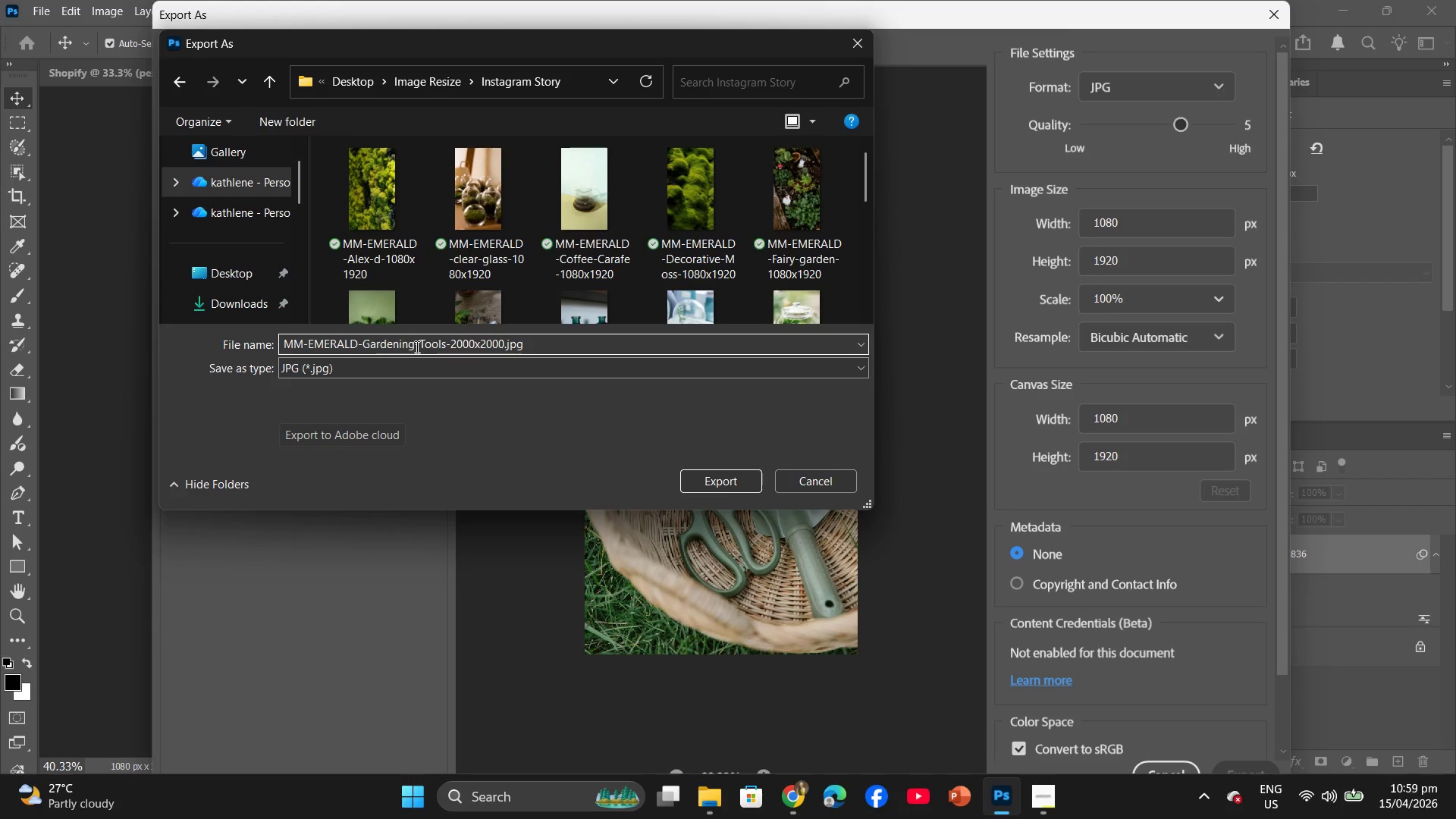 
left_click_drag(start_coordinate=[416, 347], to_coordinate=[397, 342])
 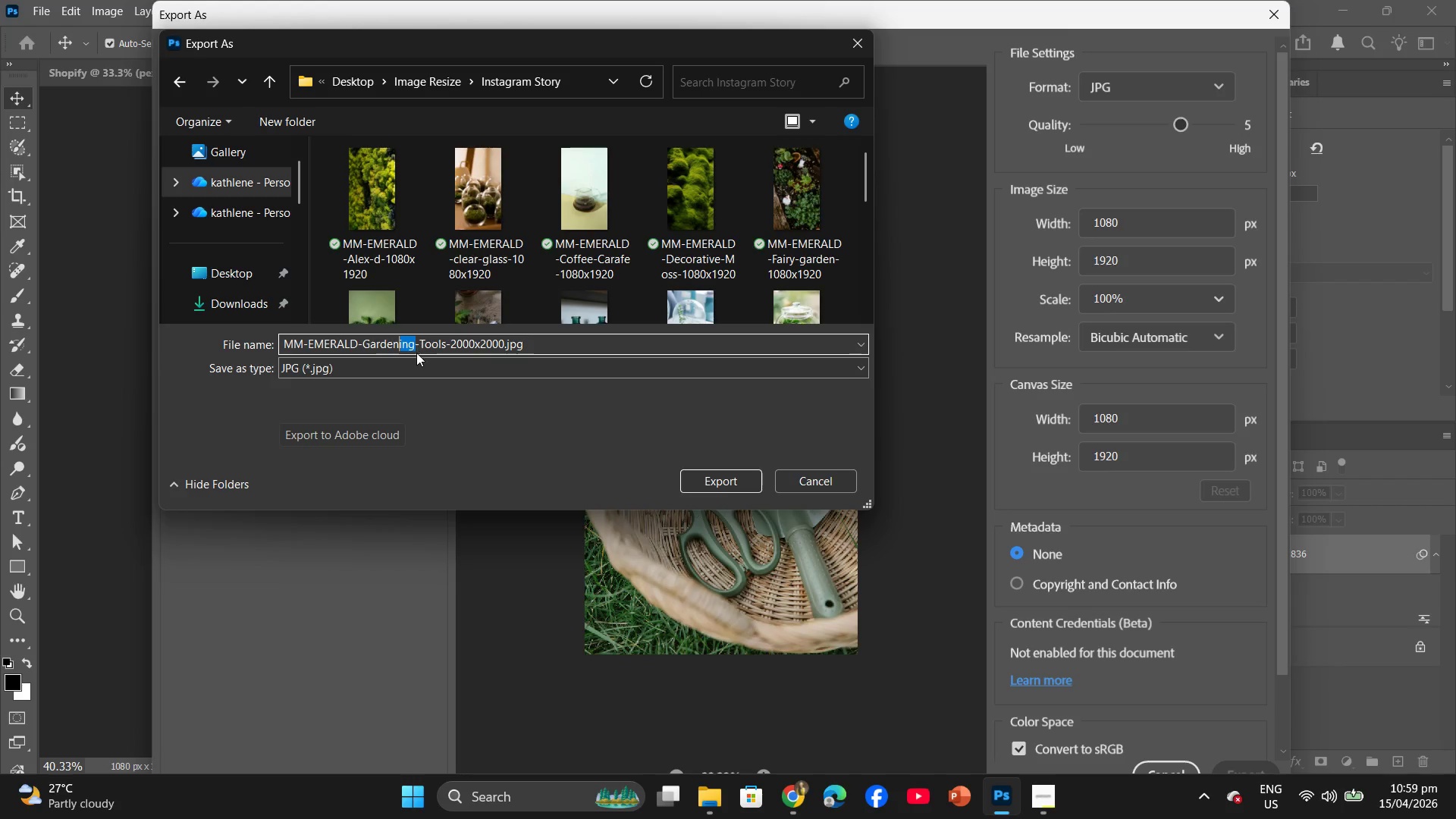 
key(Backspace)
 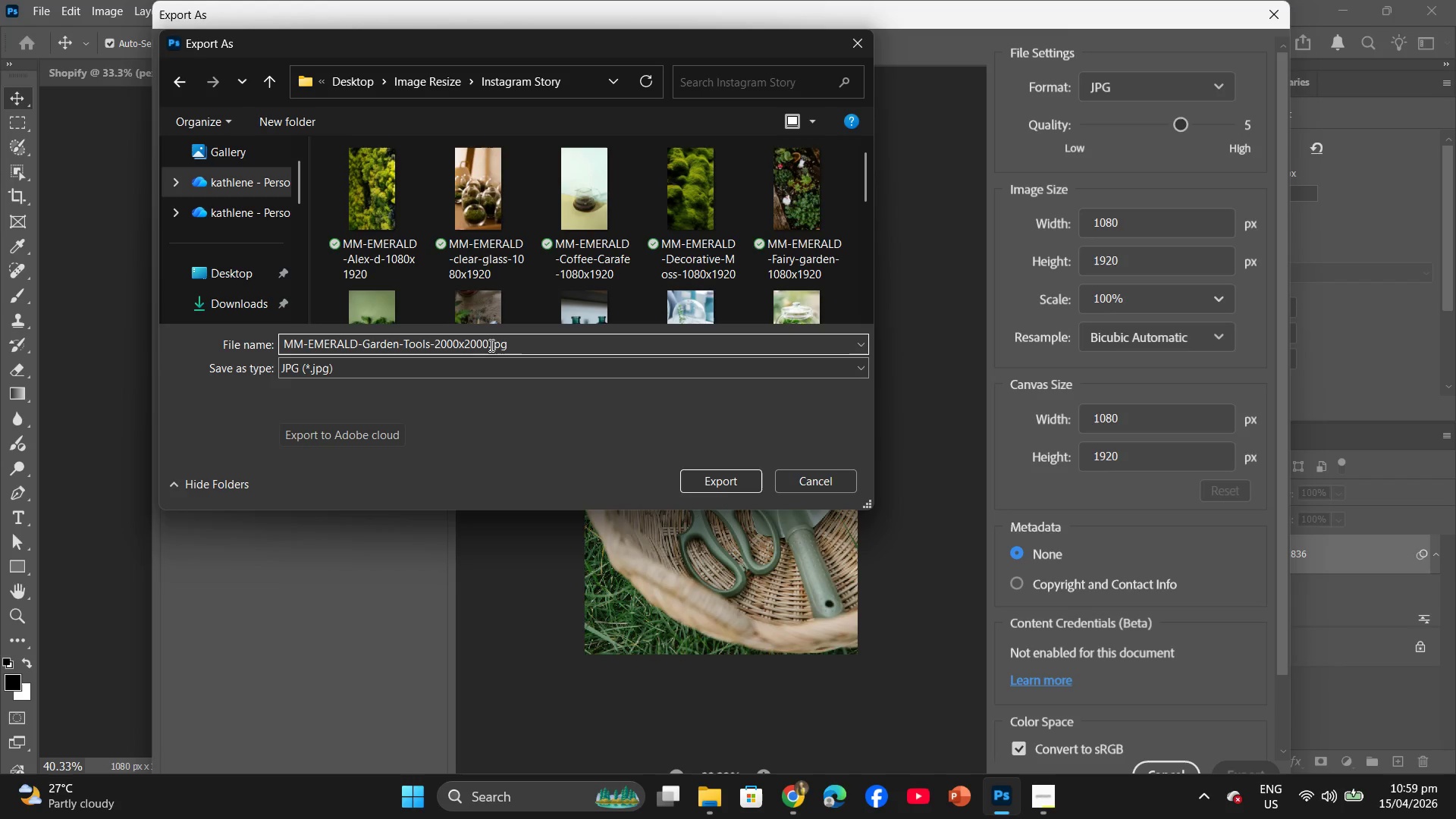 
left_click_drag(start_coordinate=[488, 345], to_coordinate=[435, 340])
 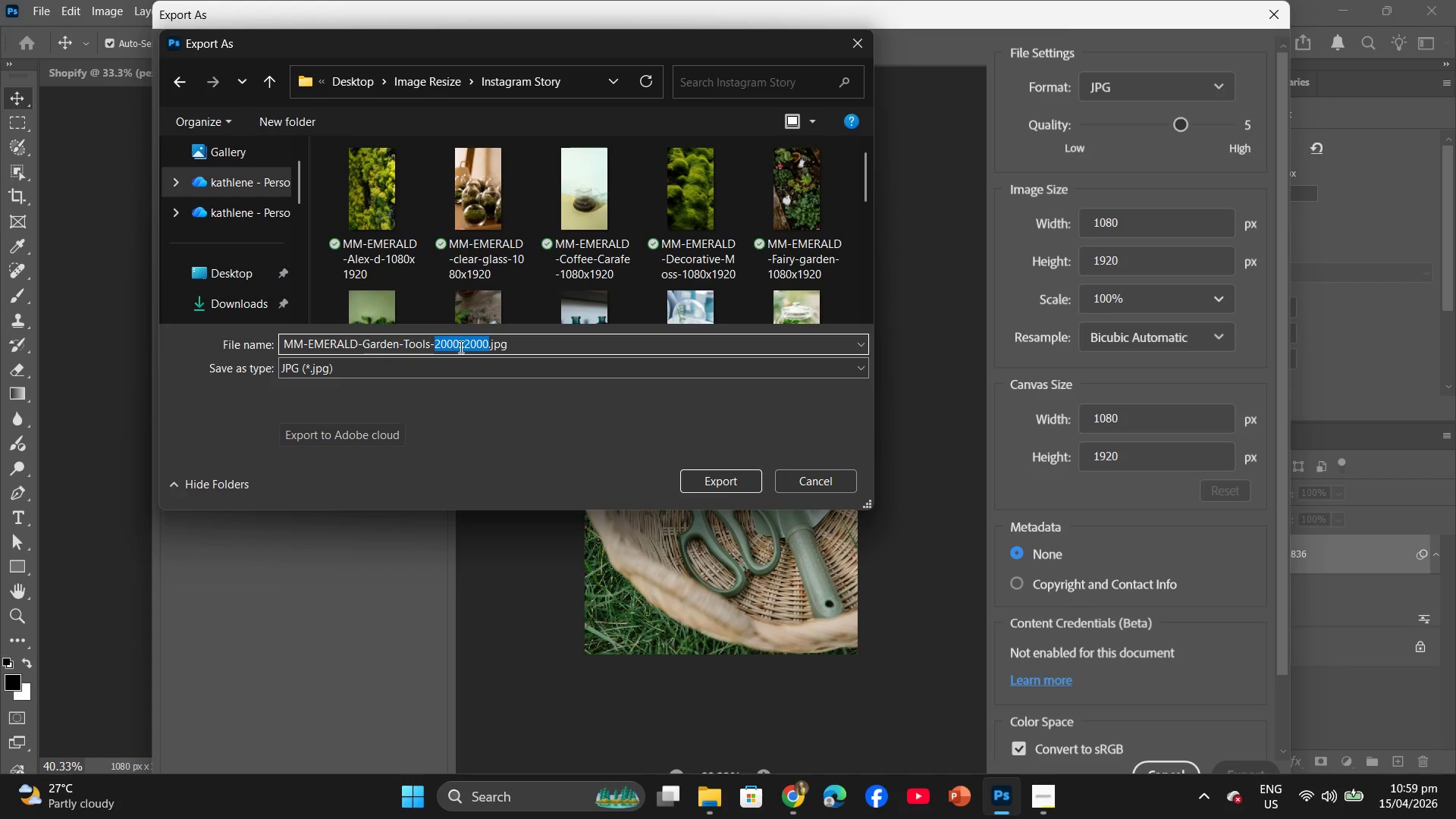 
wait(6.36)
 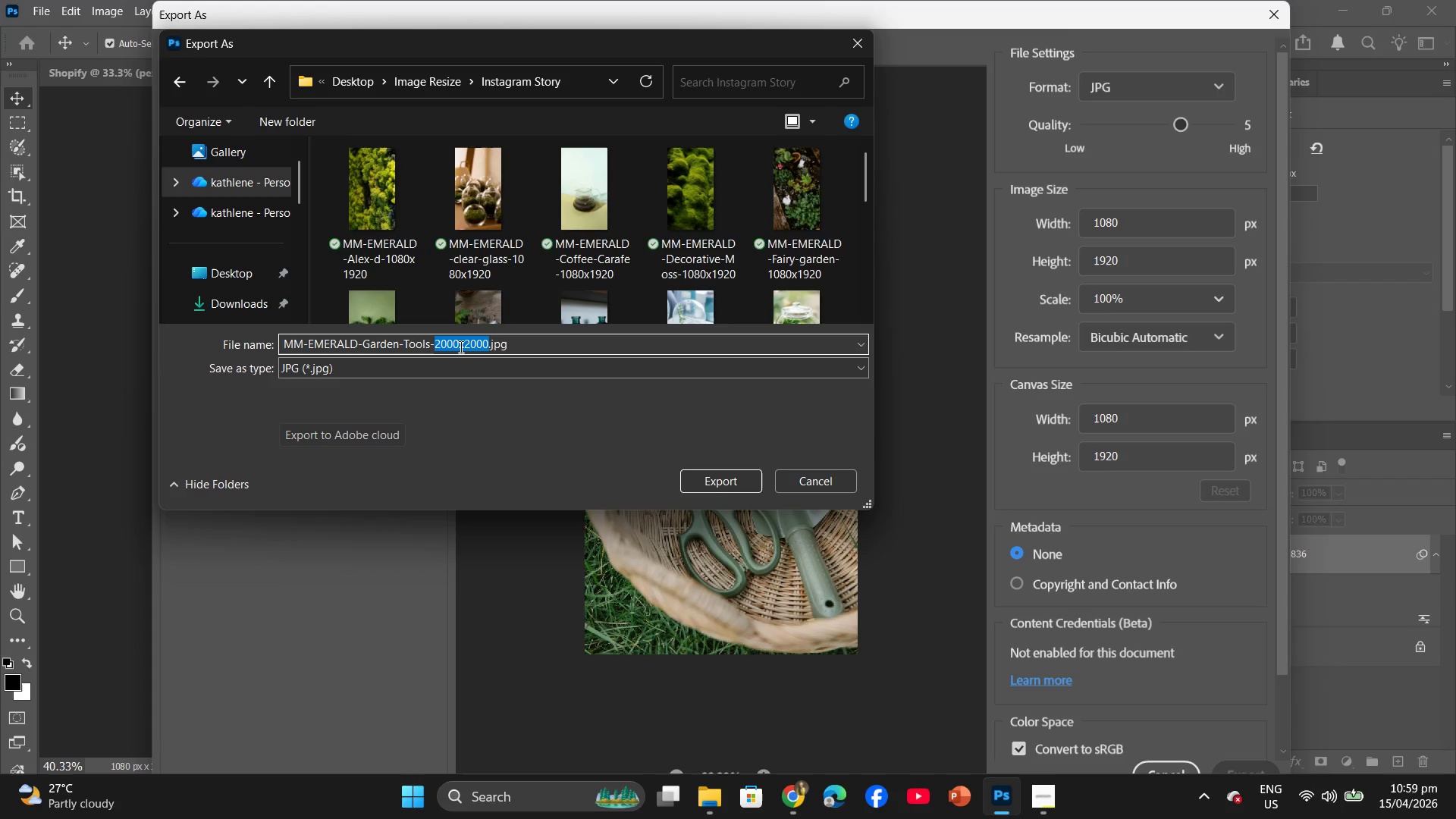 
type(1080)
 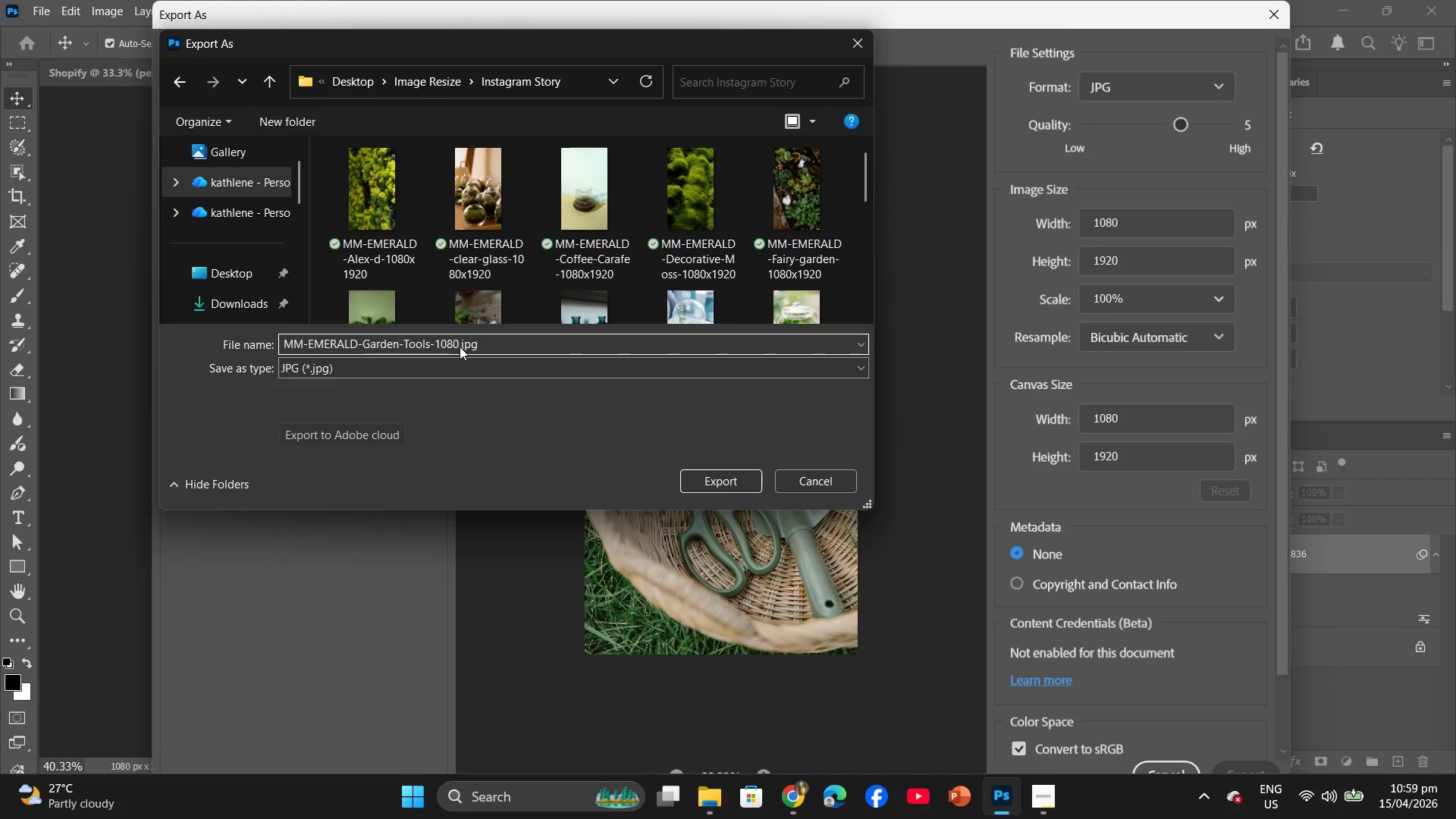 
type(x1920)
 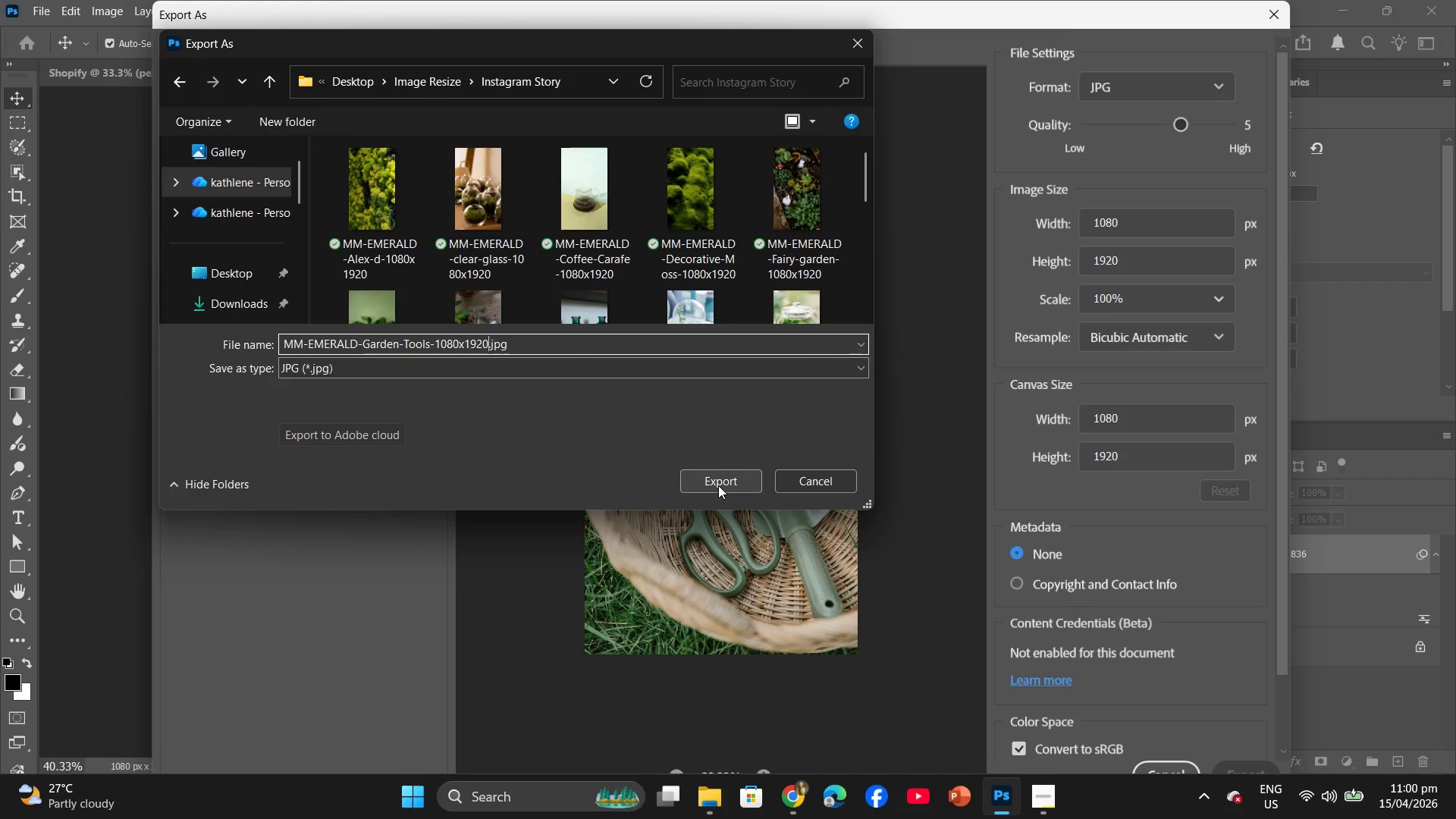 
left_click([718, 485])
 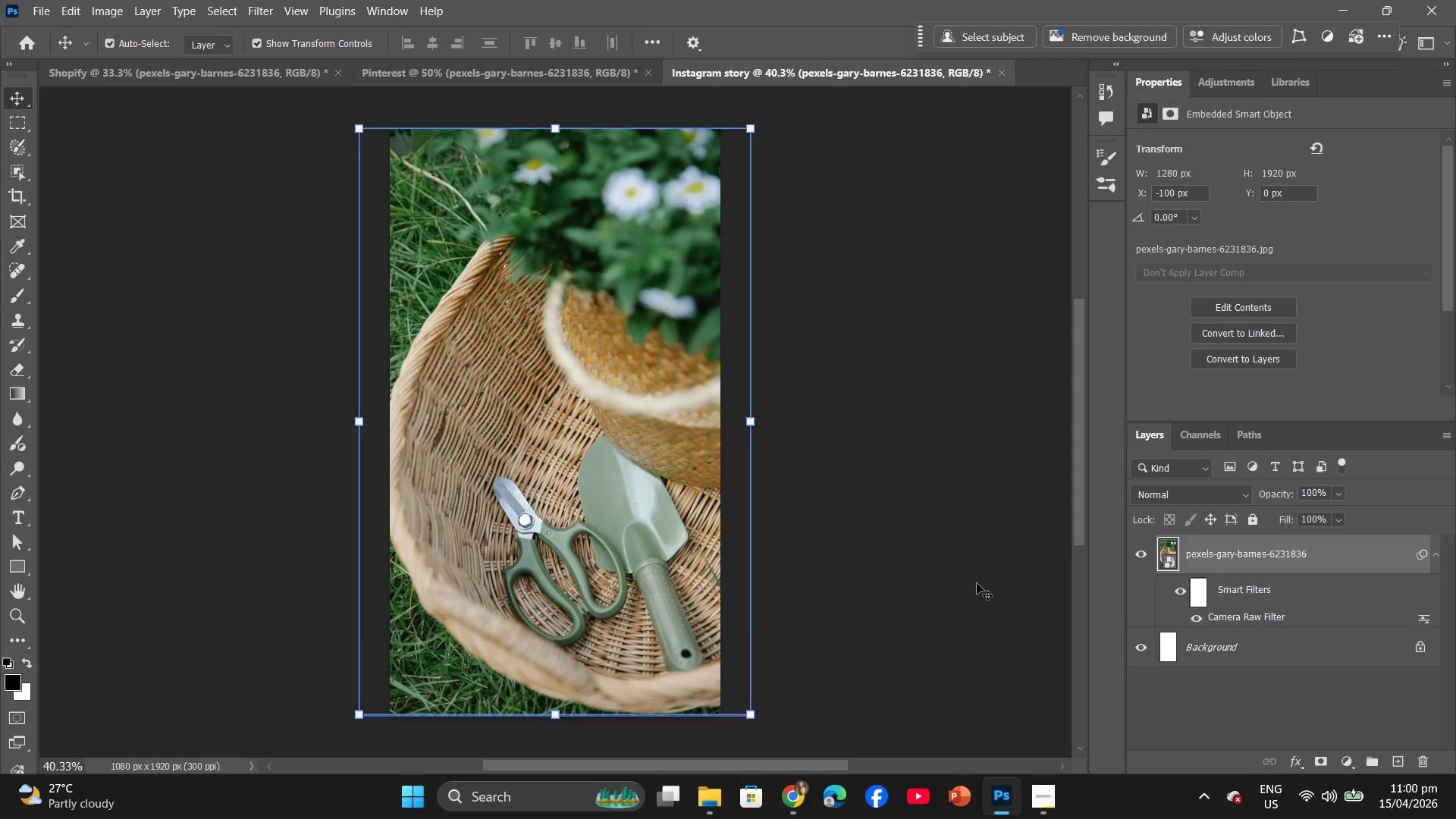 
wait(7.3)
 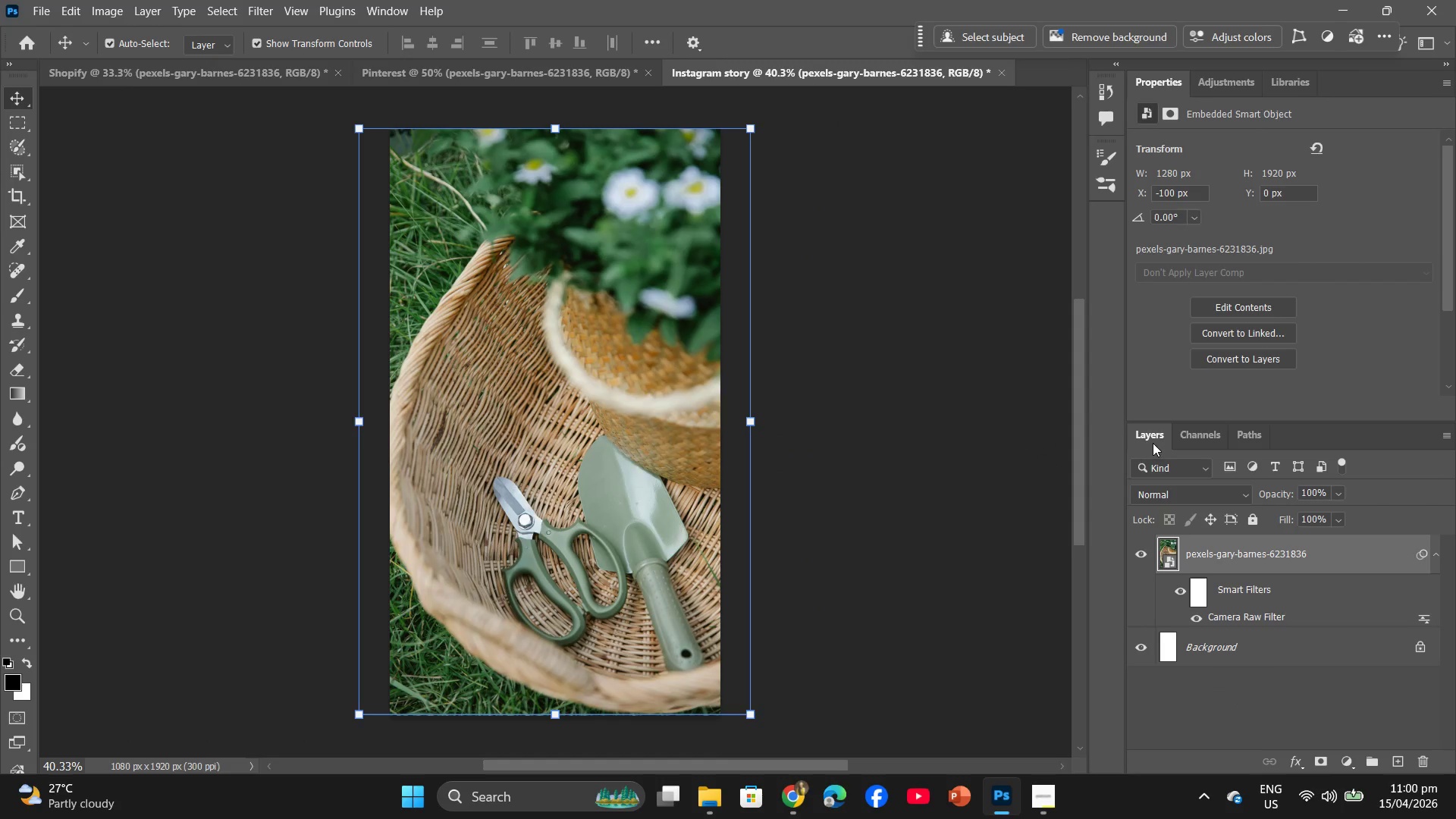 
left_click([707, 799])
 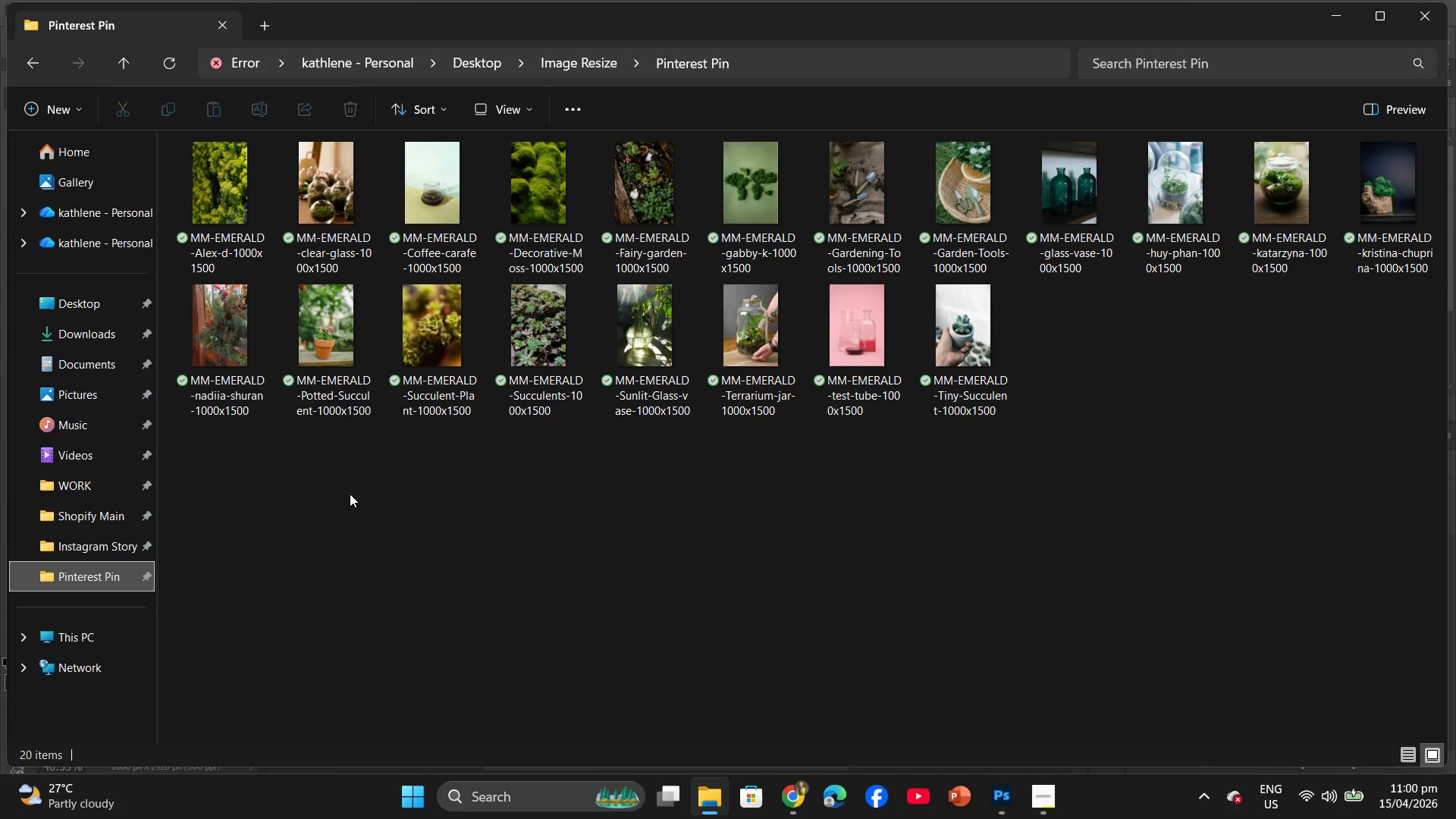 
left_click_drag(start_coordinate=[259, 497], to_coordinate=[1357, 183])
 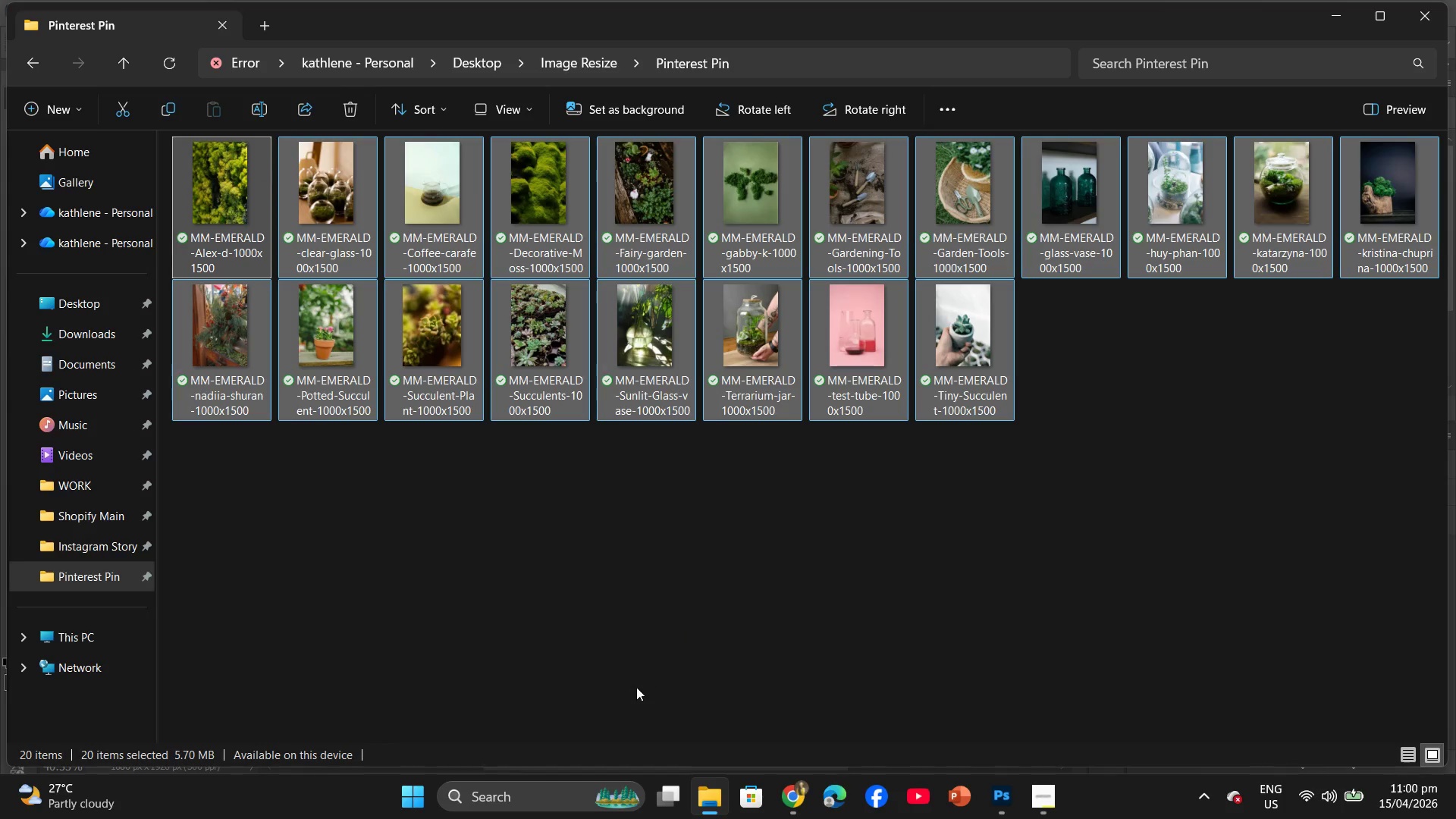 
left_click([636, 687])
 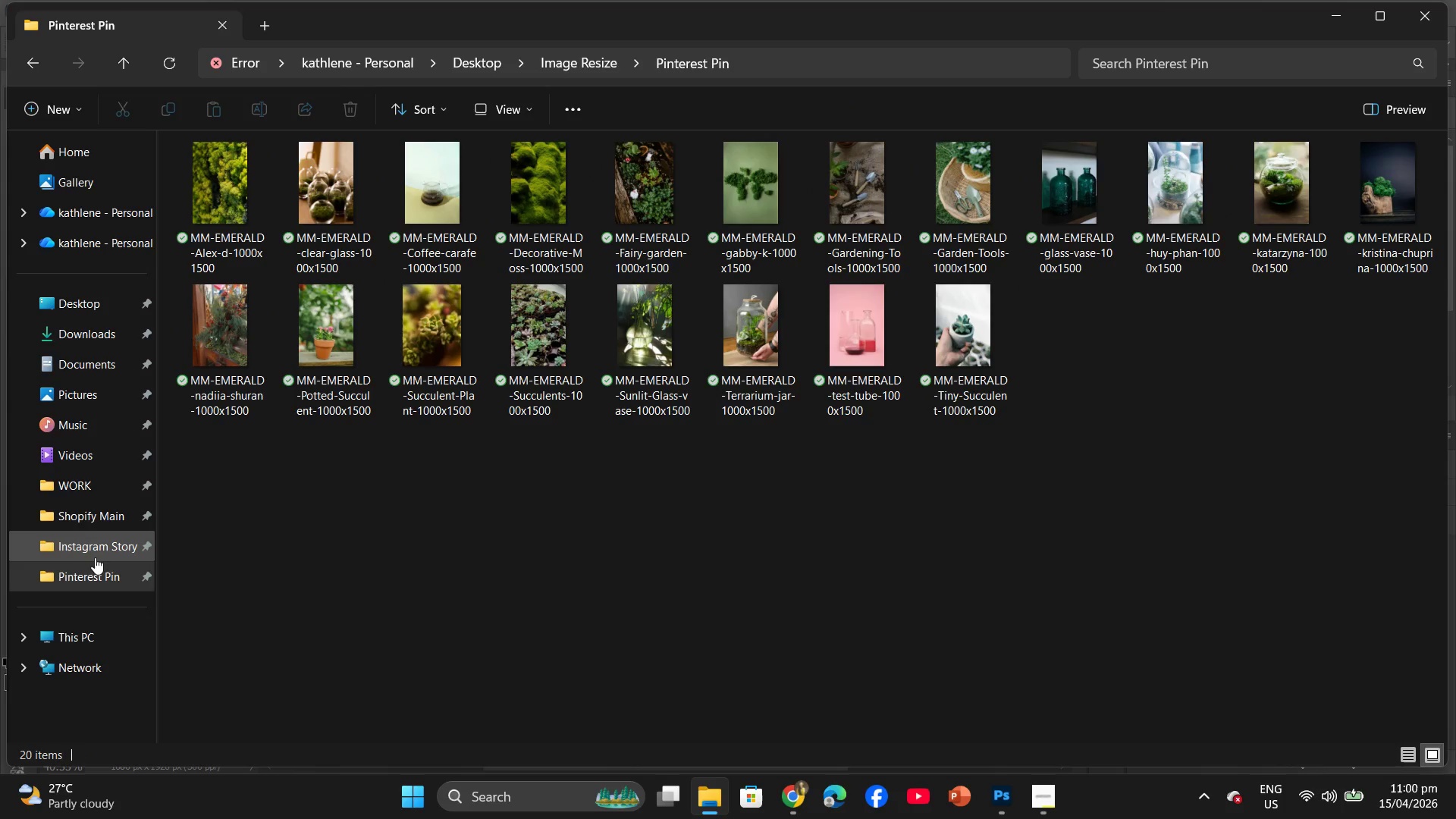 
left_click([98, 555])
 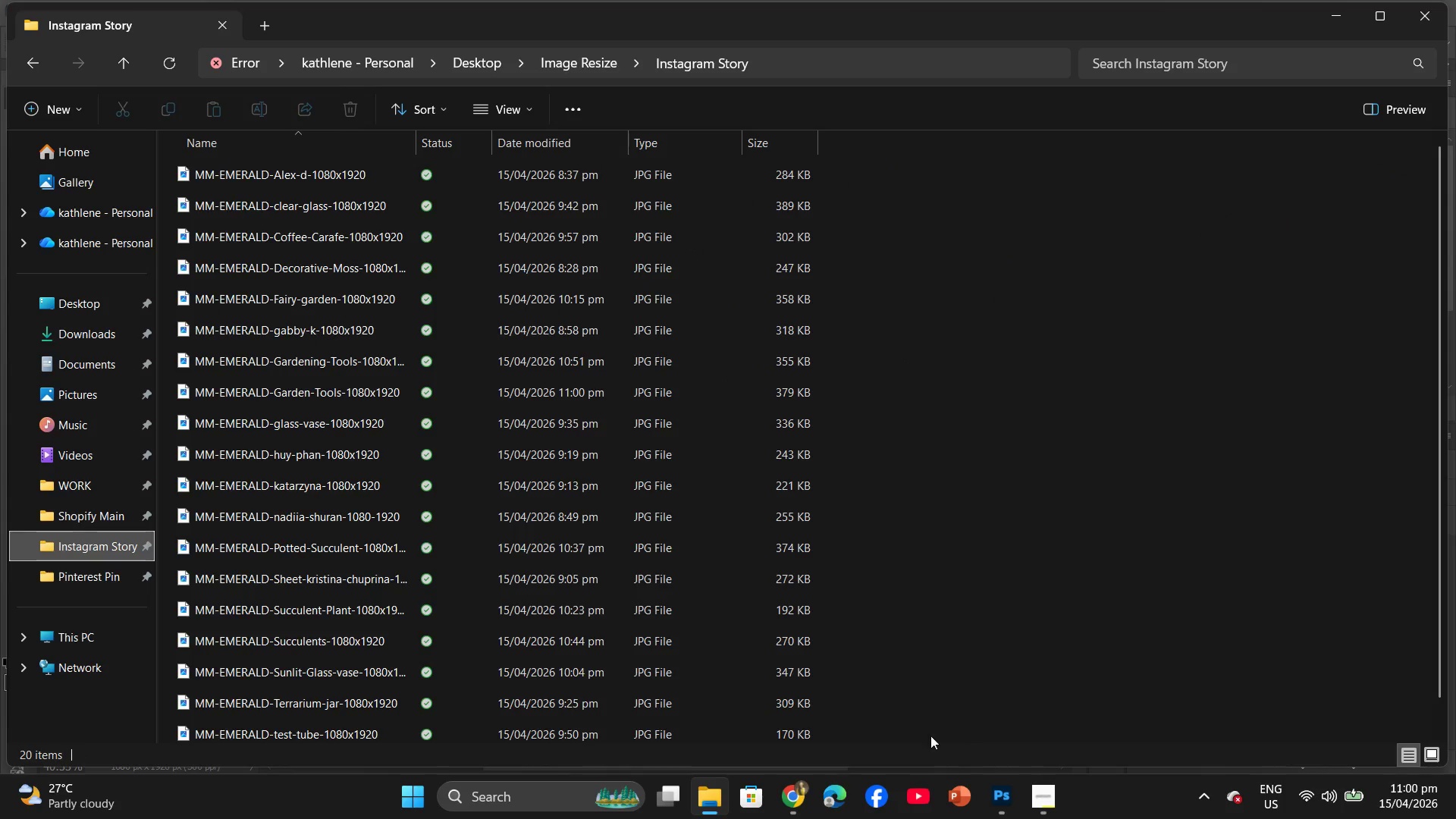 
scroll: coordinate [916, 664], scroll_direction: down, amount: 3.0
 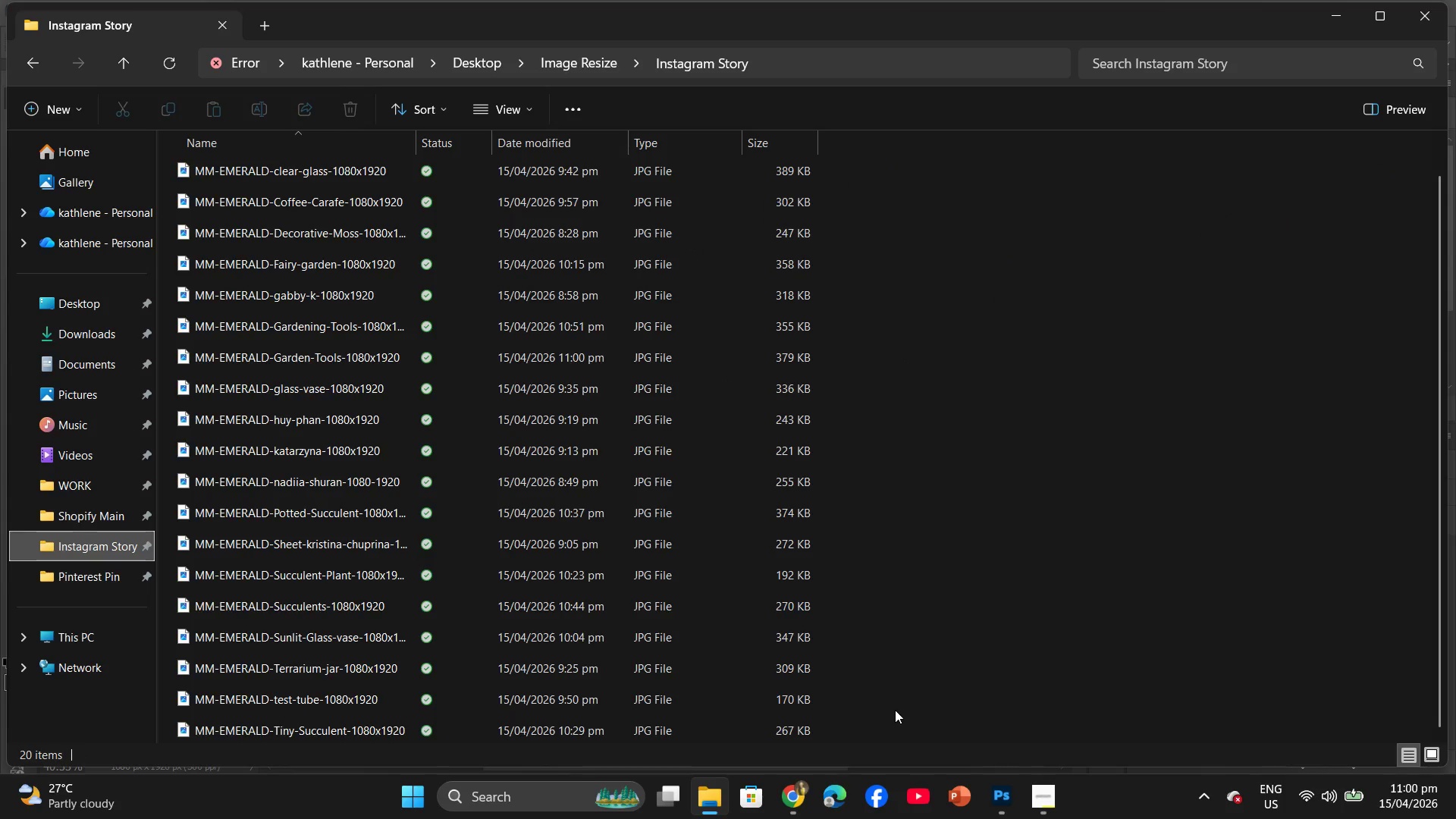 
scroll: coordinate [899, 707], scroll_direction: up, amount: 3.0
 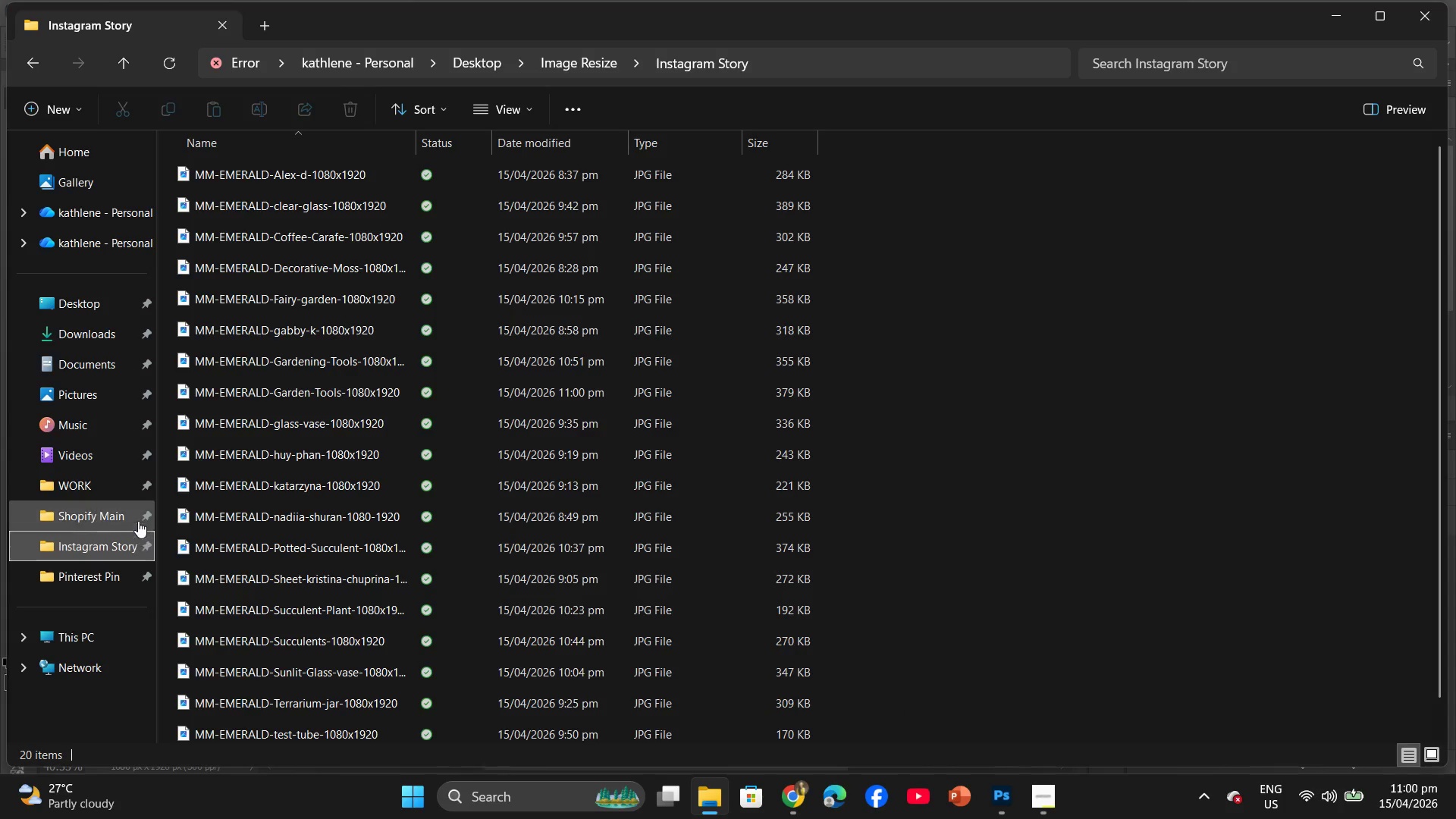 
left_click([133, 515])
 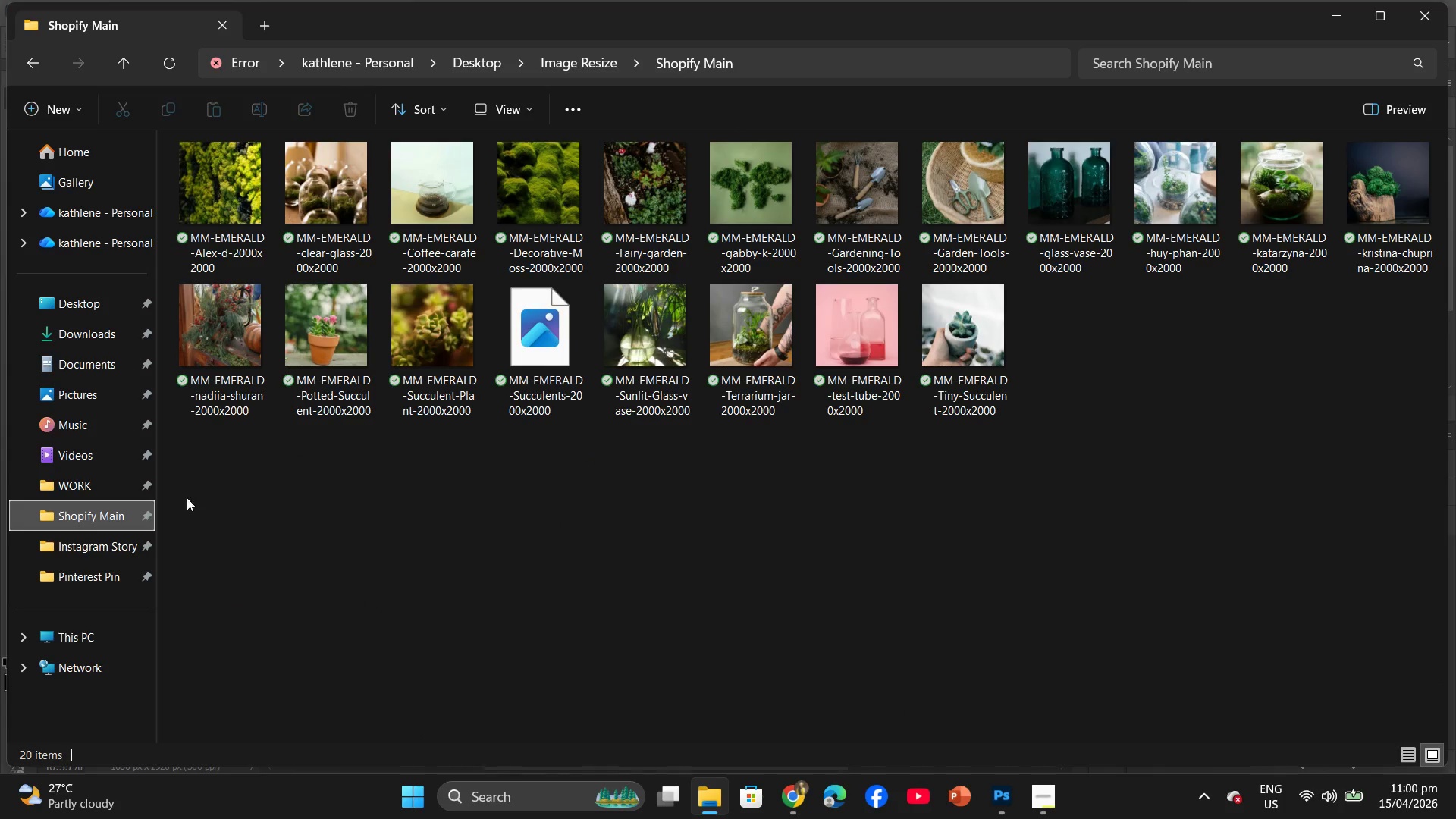 
left_click_drag(start_coordinate=[180, 492], to_coordinate=[1382, 241])
 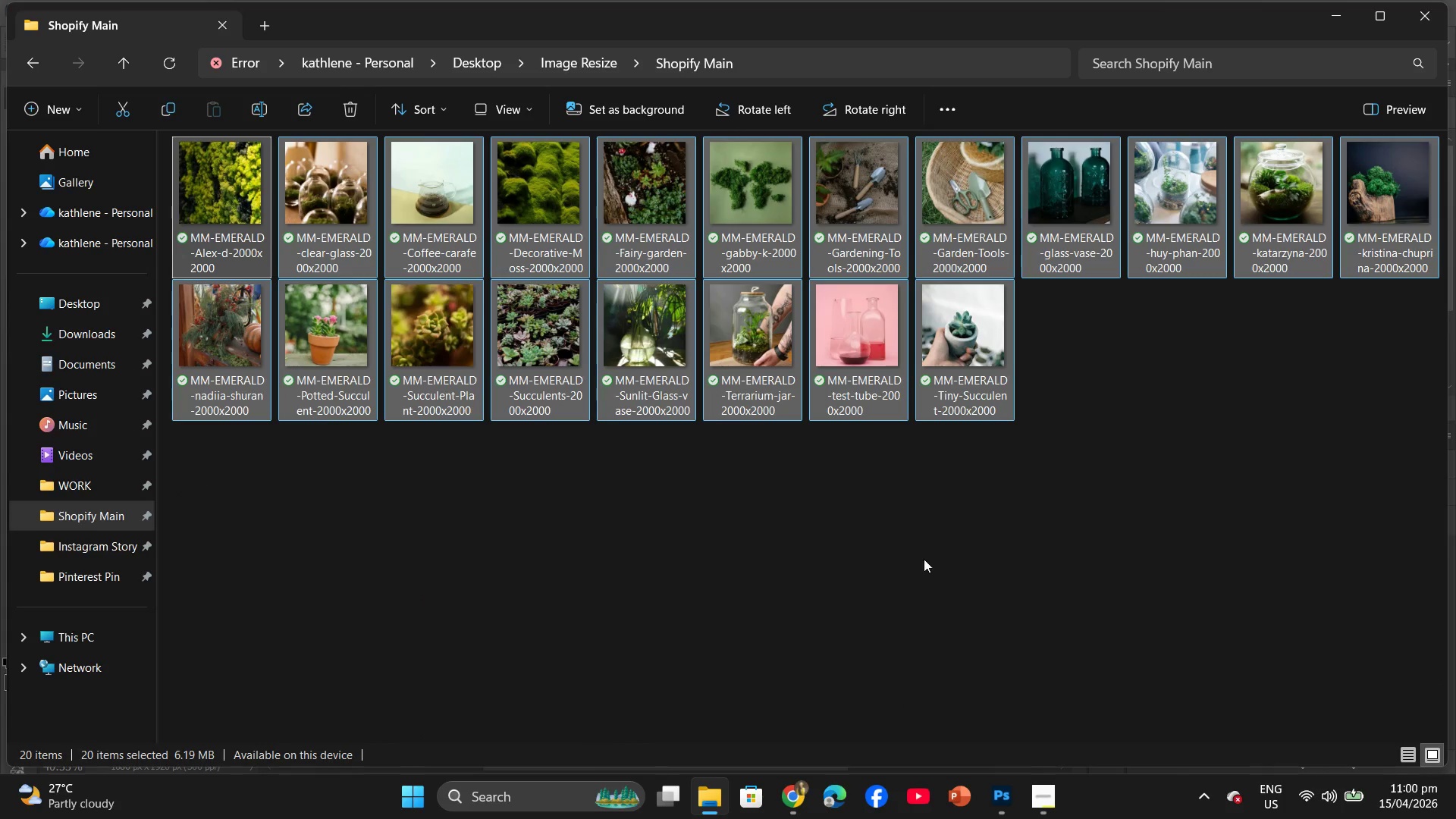 
left_click([923, 560])
 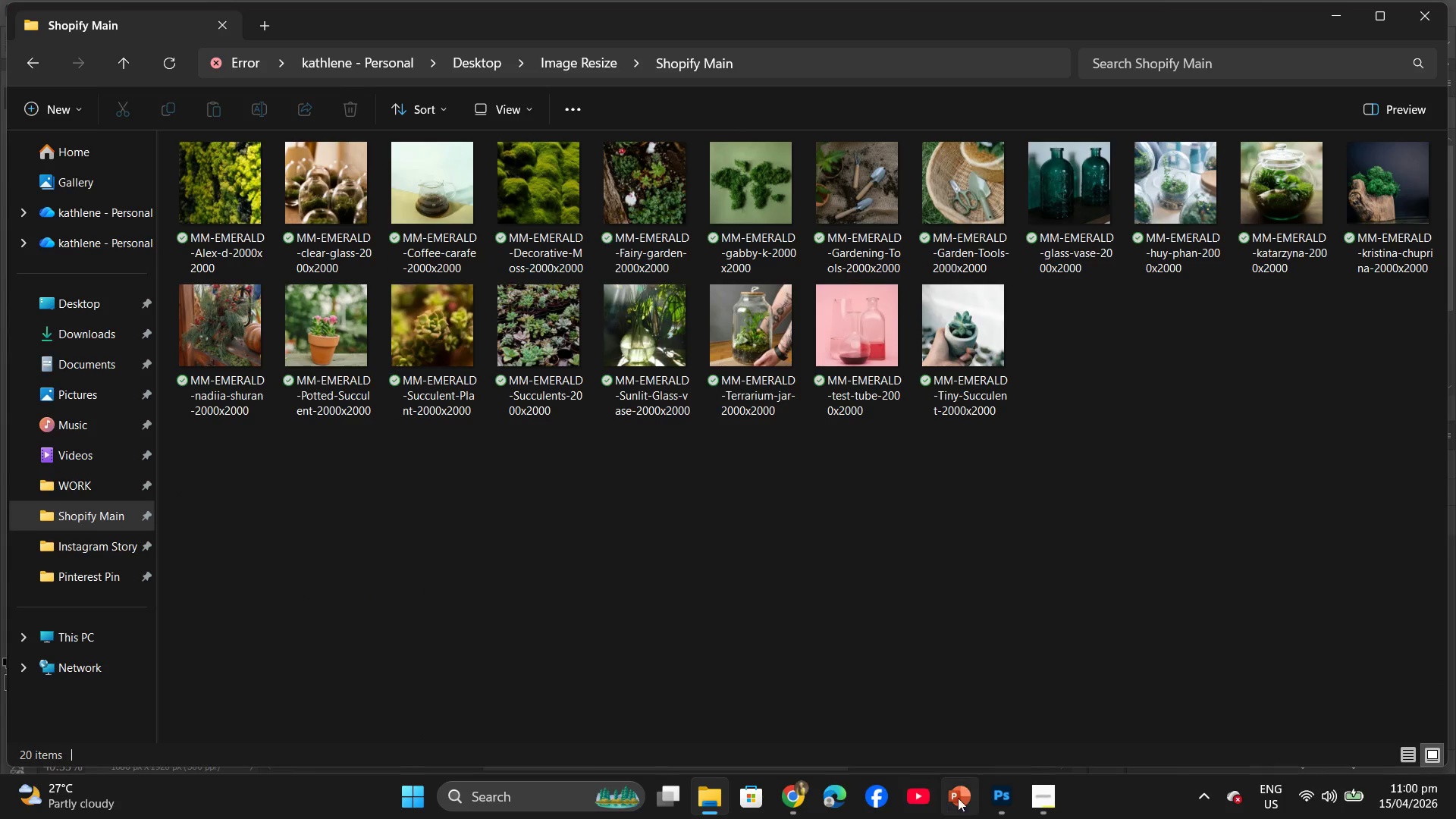 
left_click([998, 802])
 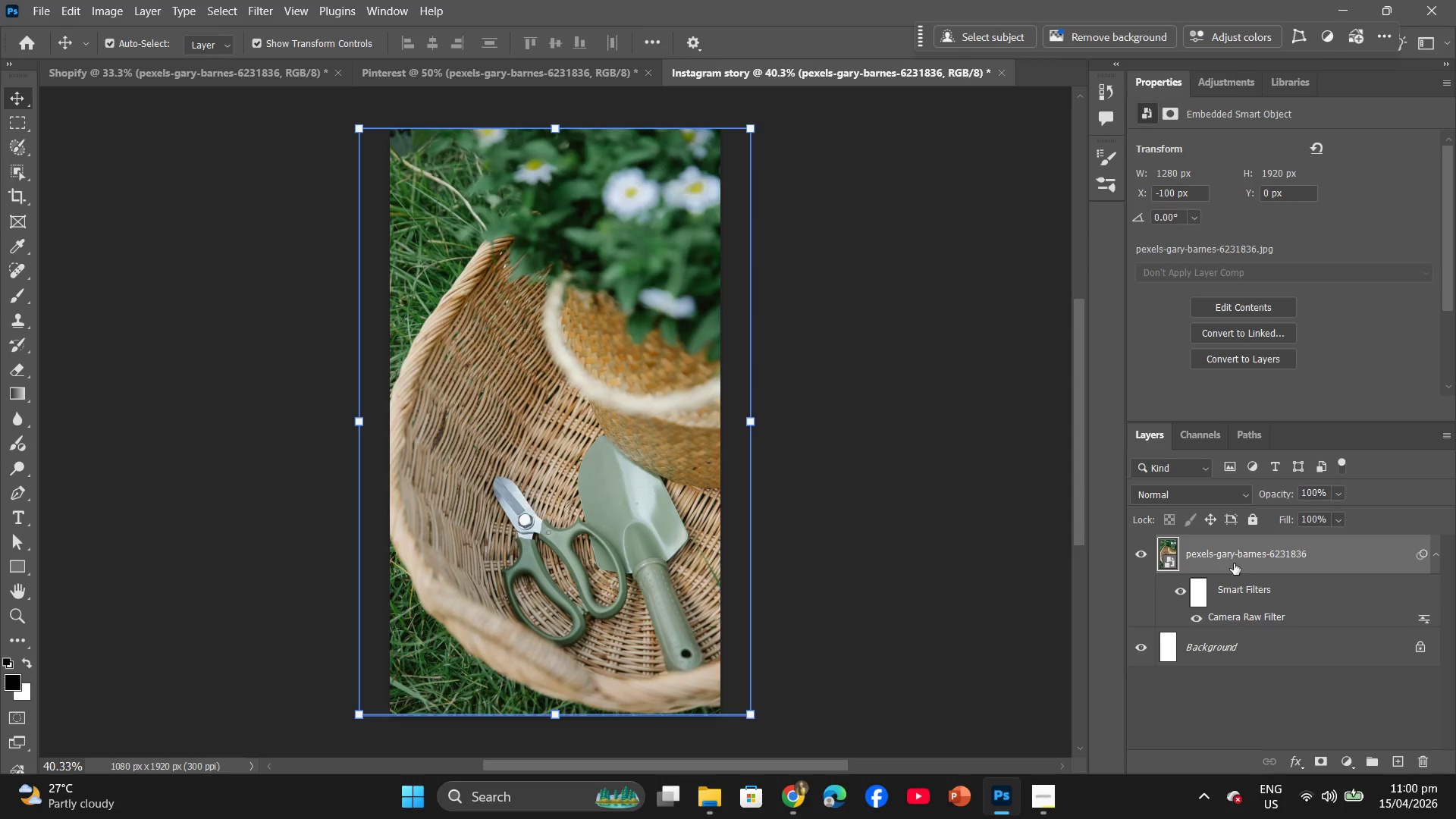 
right_click([1232, 560])
 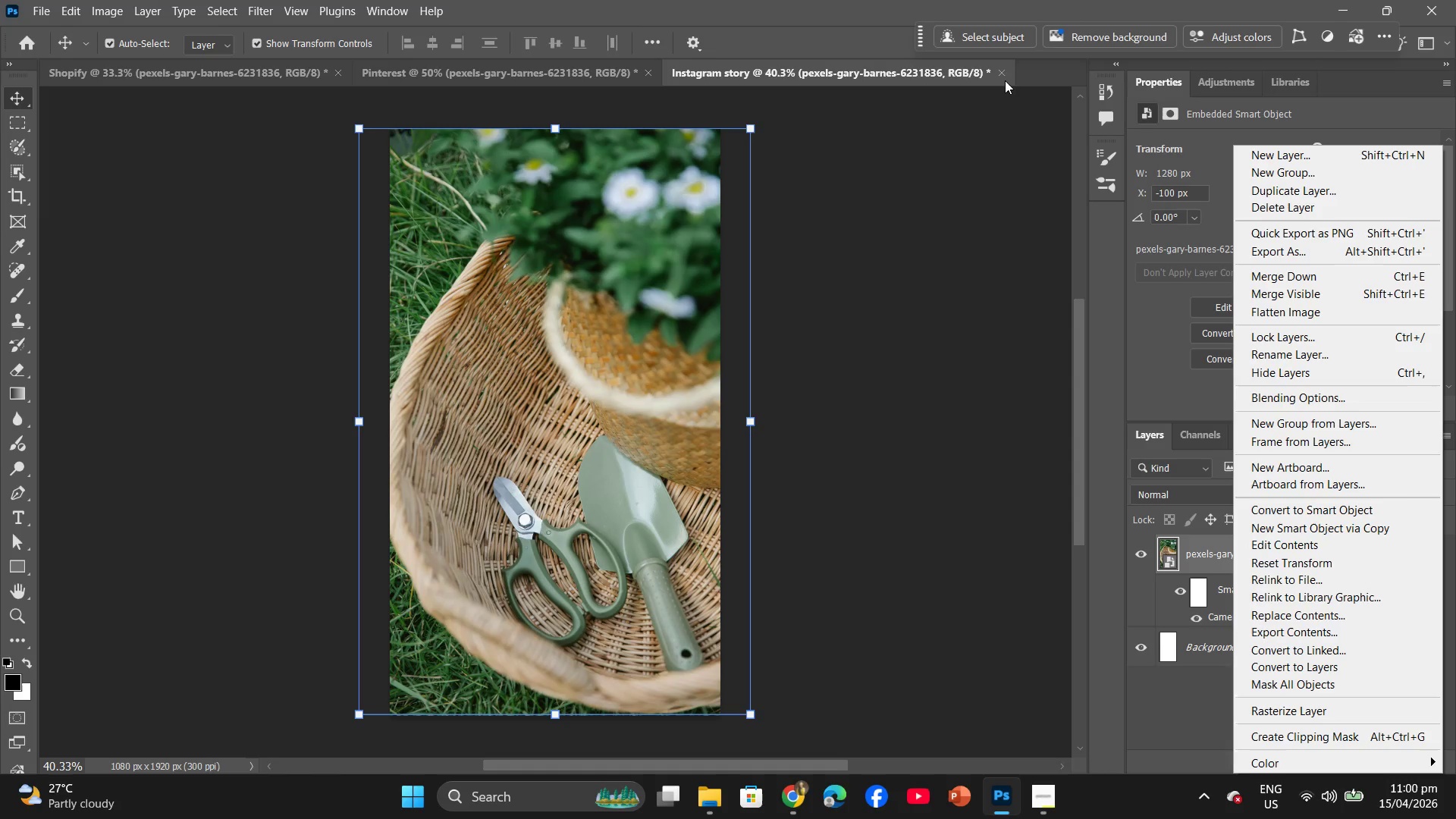 
left_click([1002, 72])
 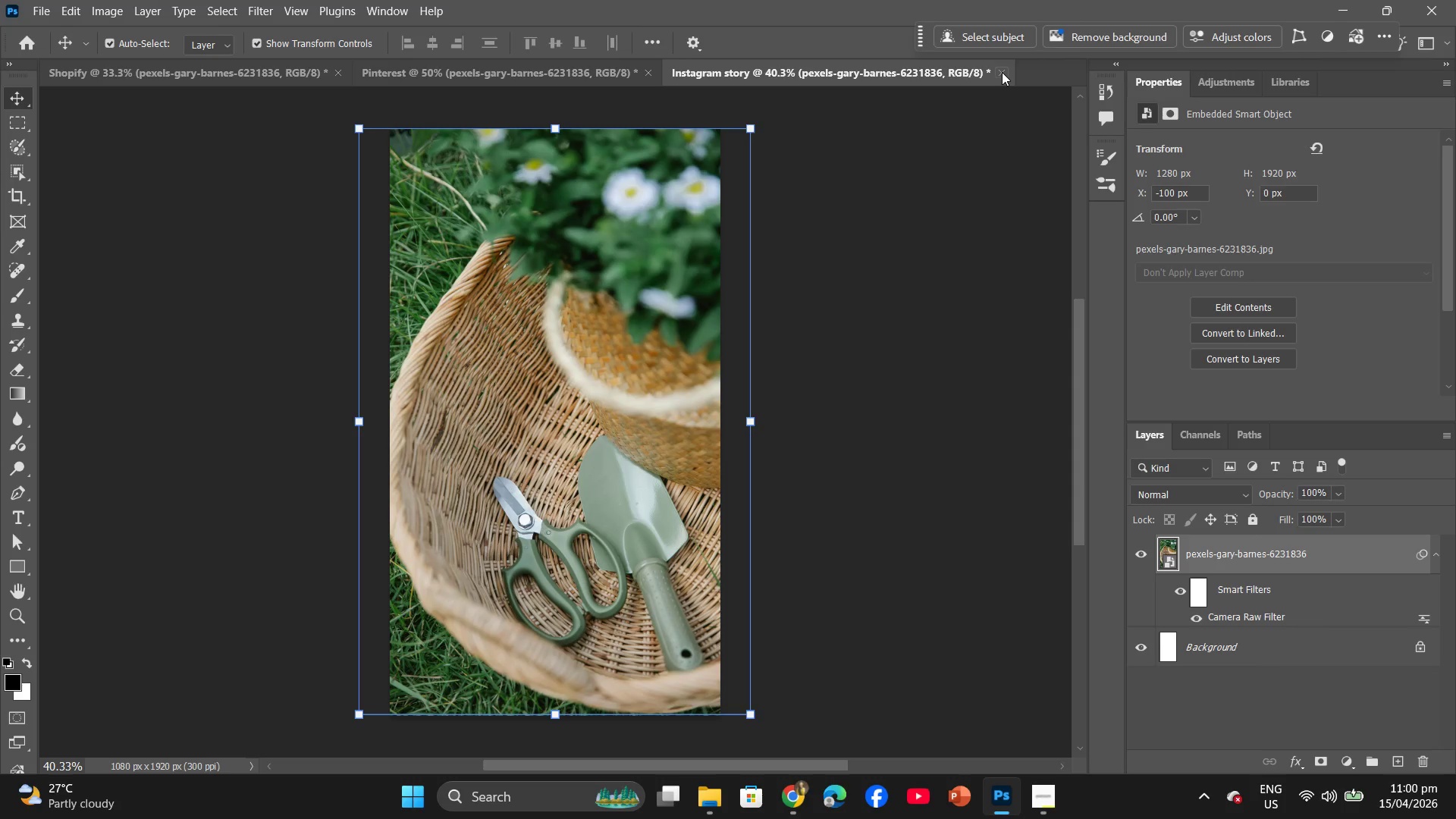 
left_click([1002, 72])
 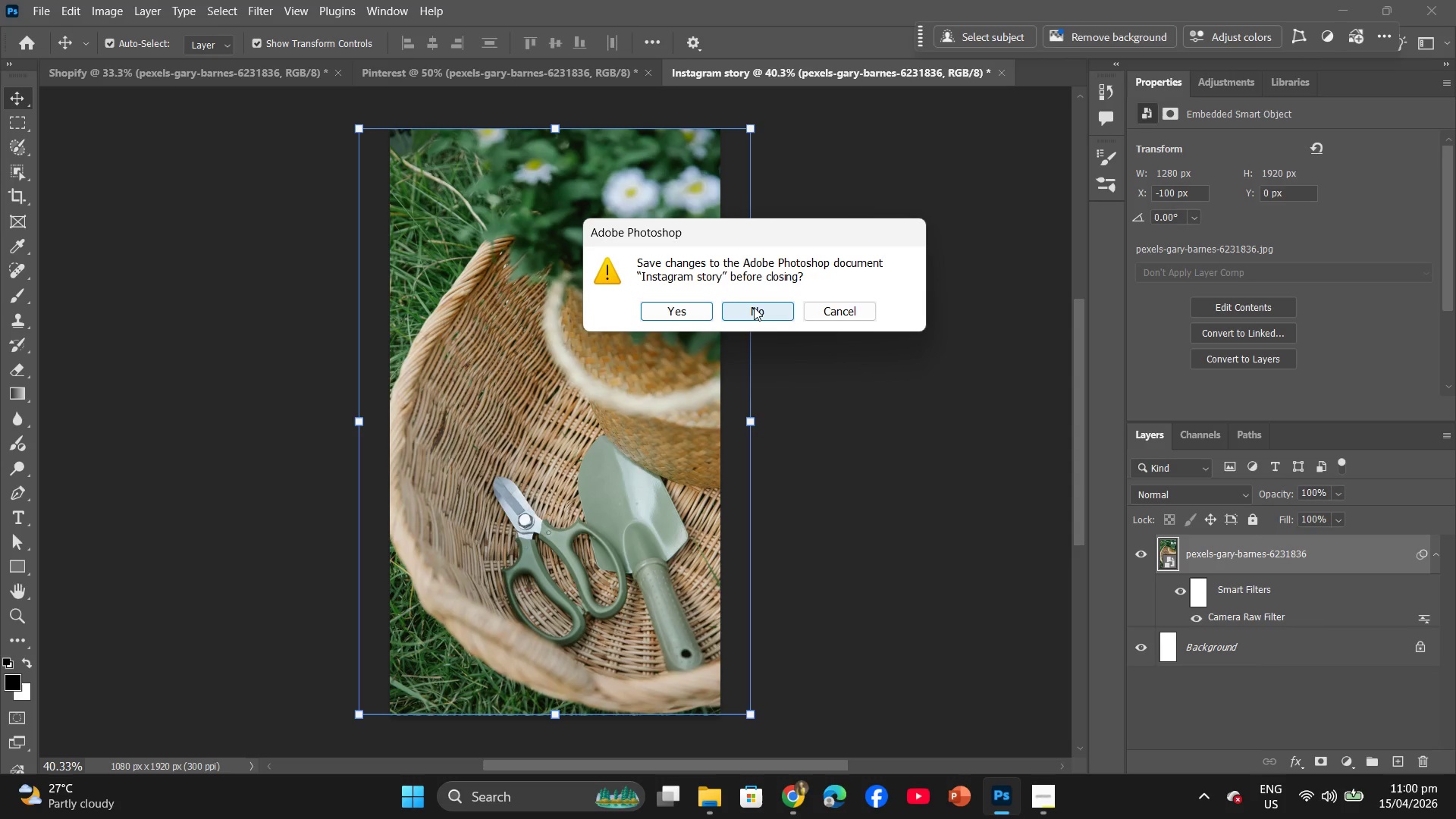 
left_click([754, 307])
 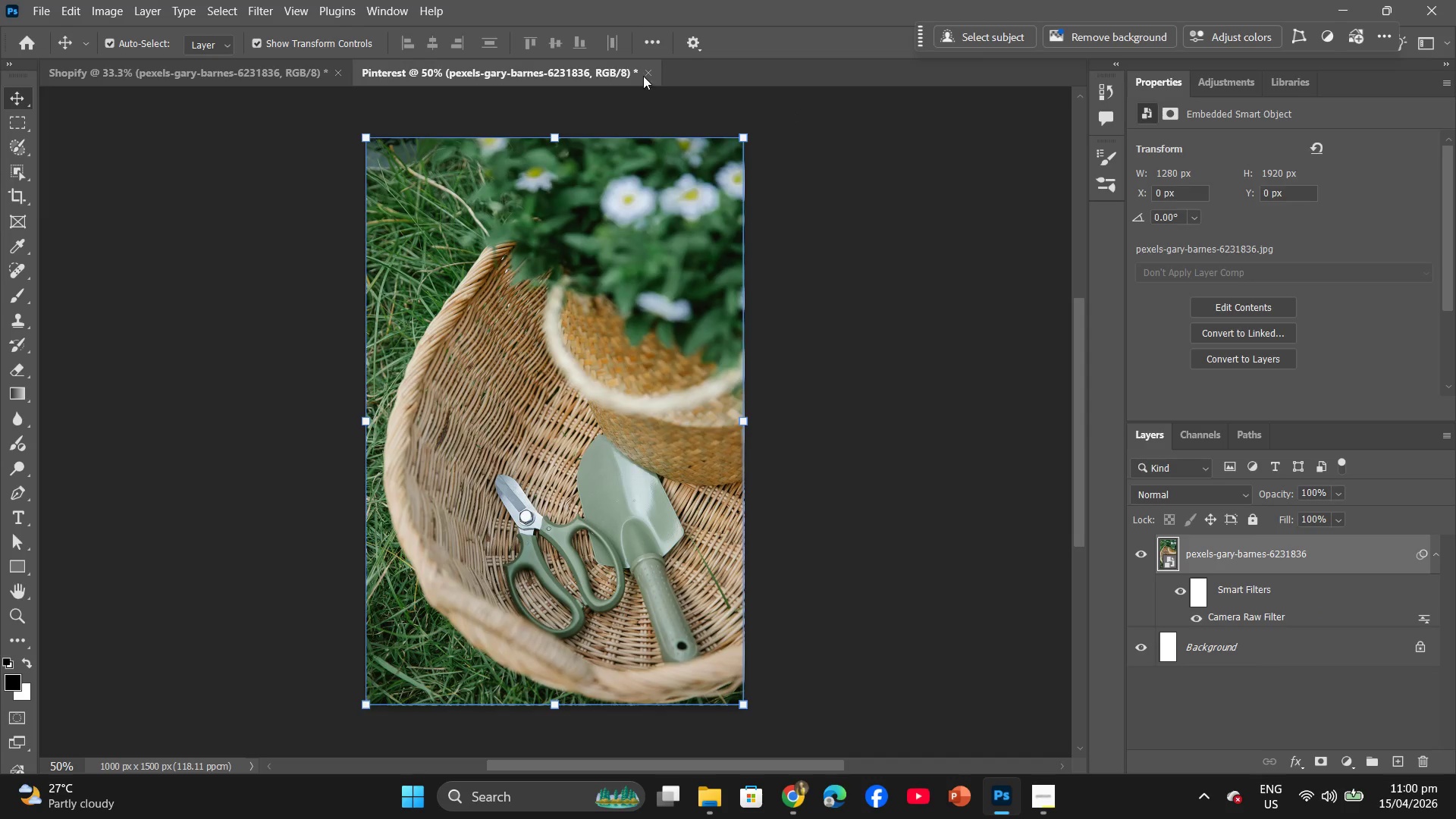 
left_click([648, 73])
 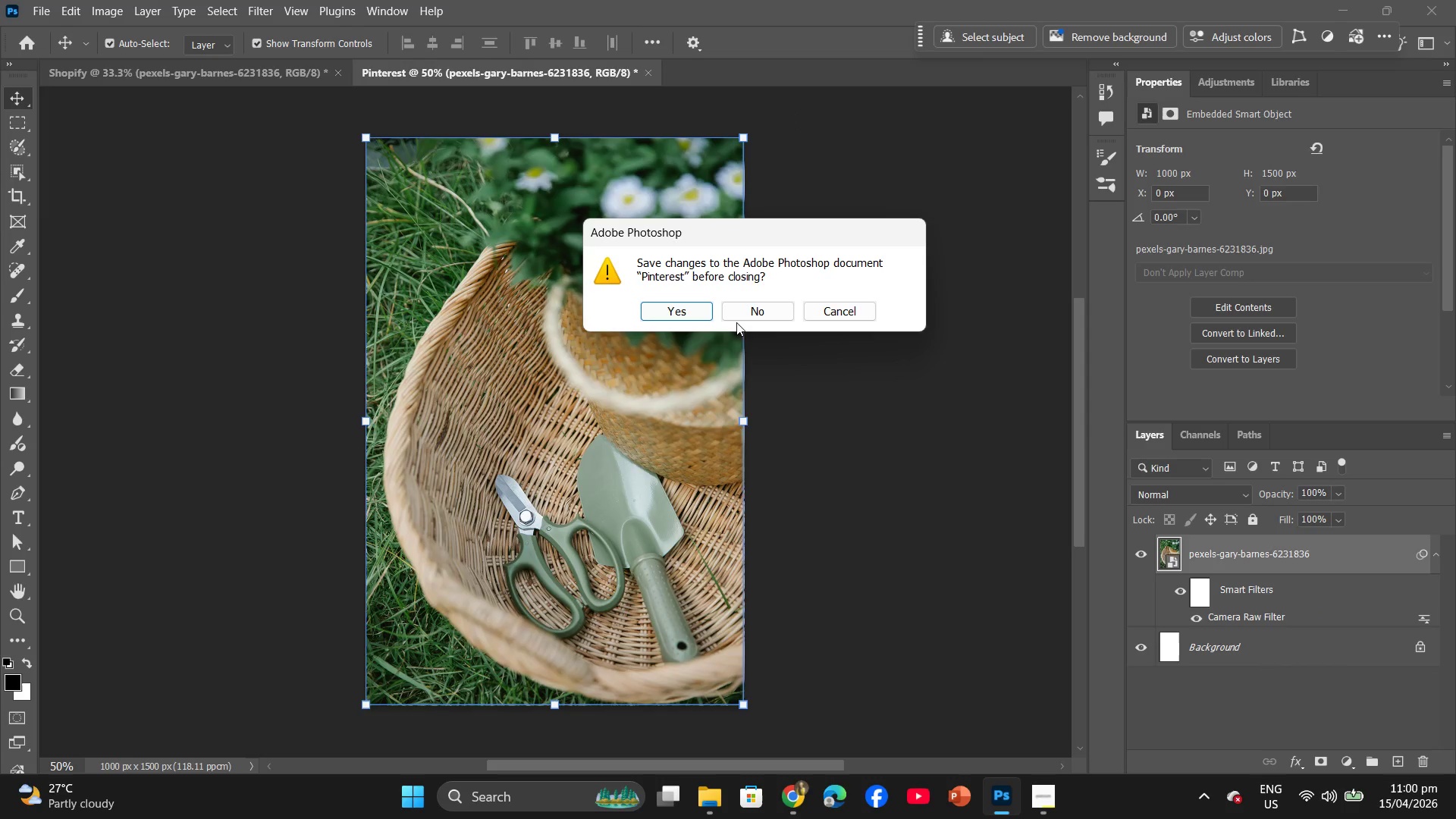 
left_click([744, 314])
 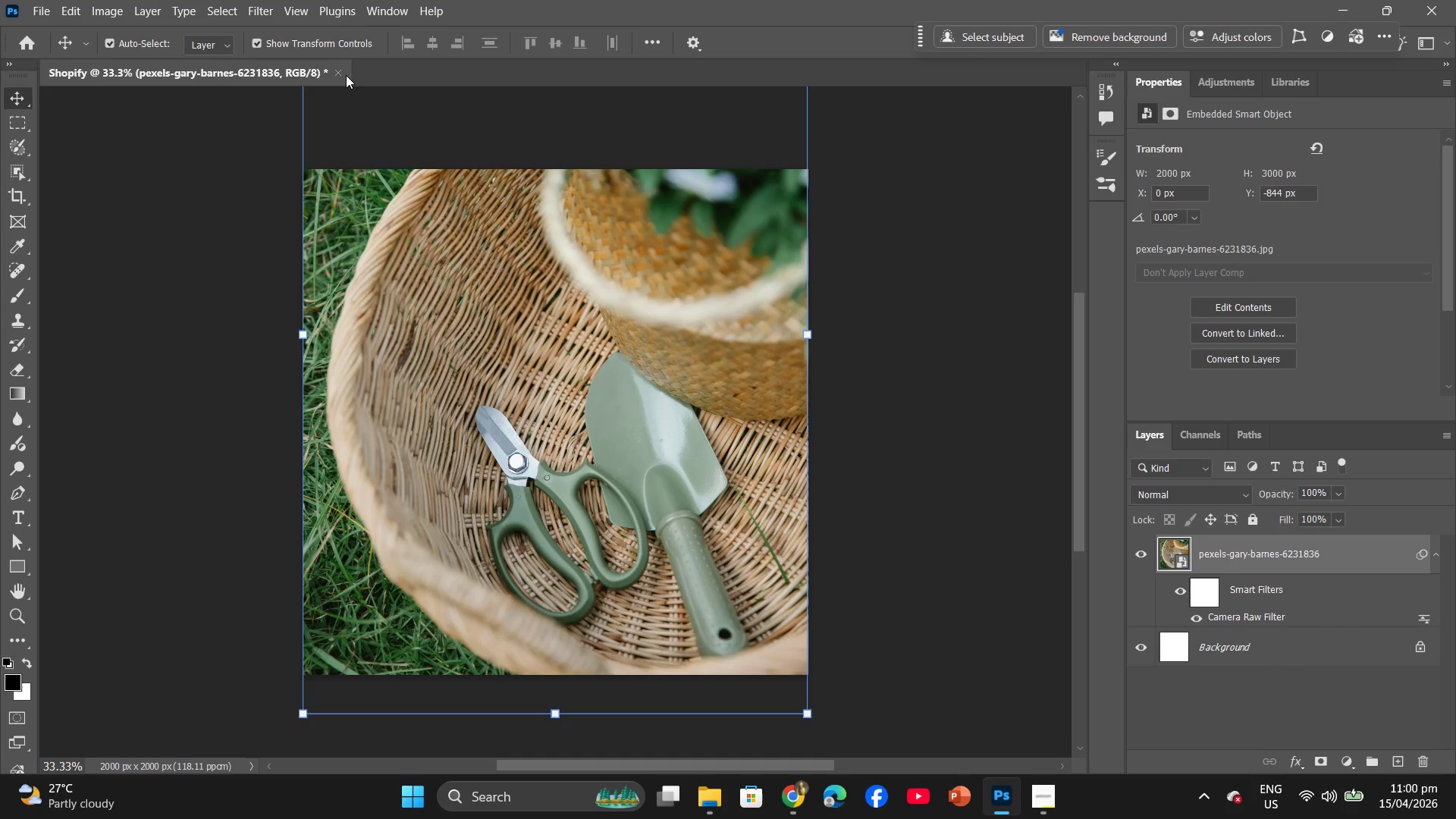 
left_click([337, 73])
 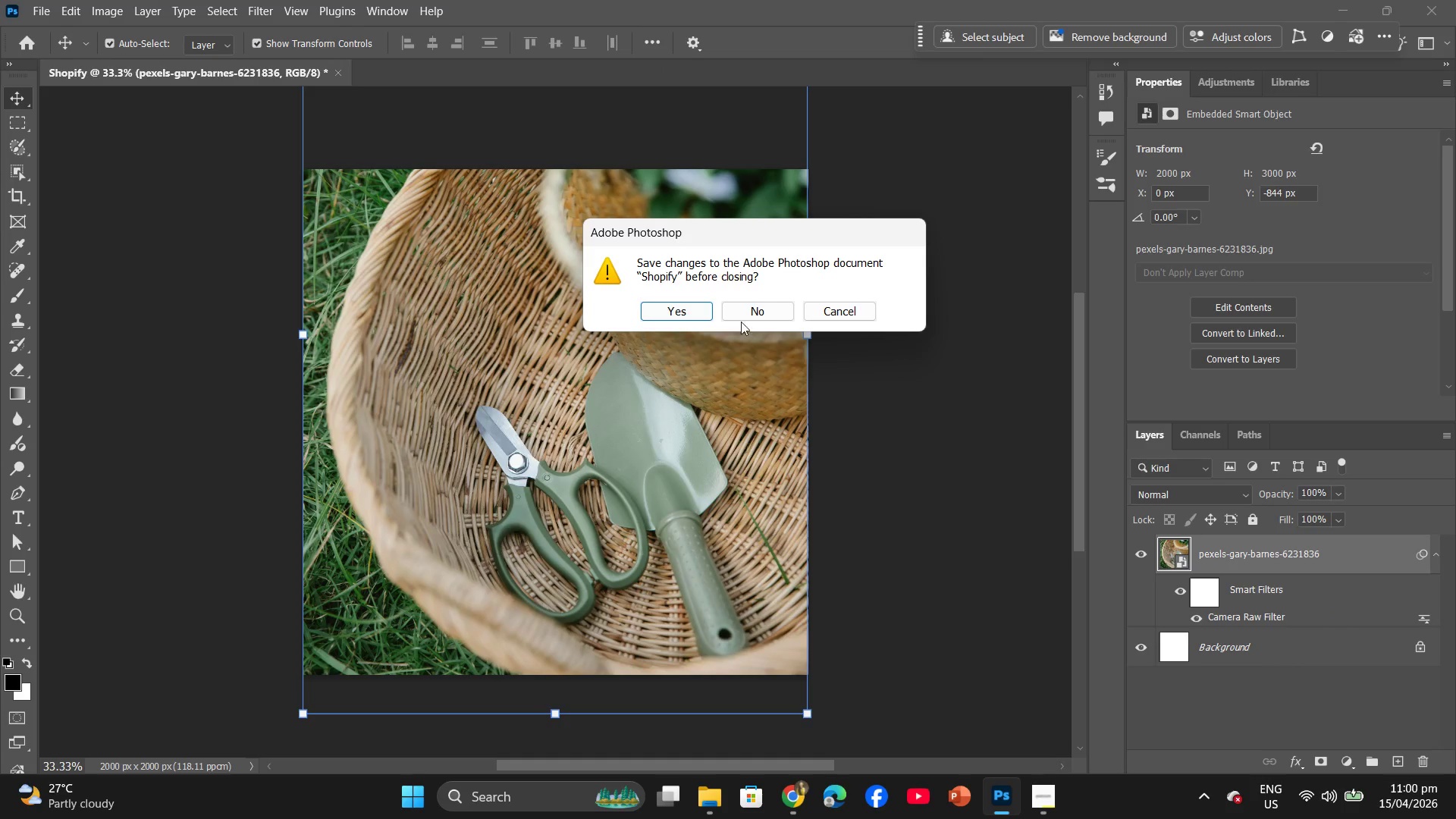 
left_click([746, 314])
 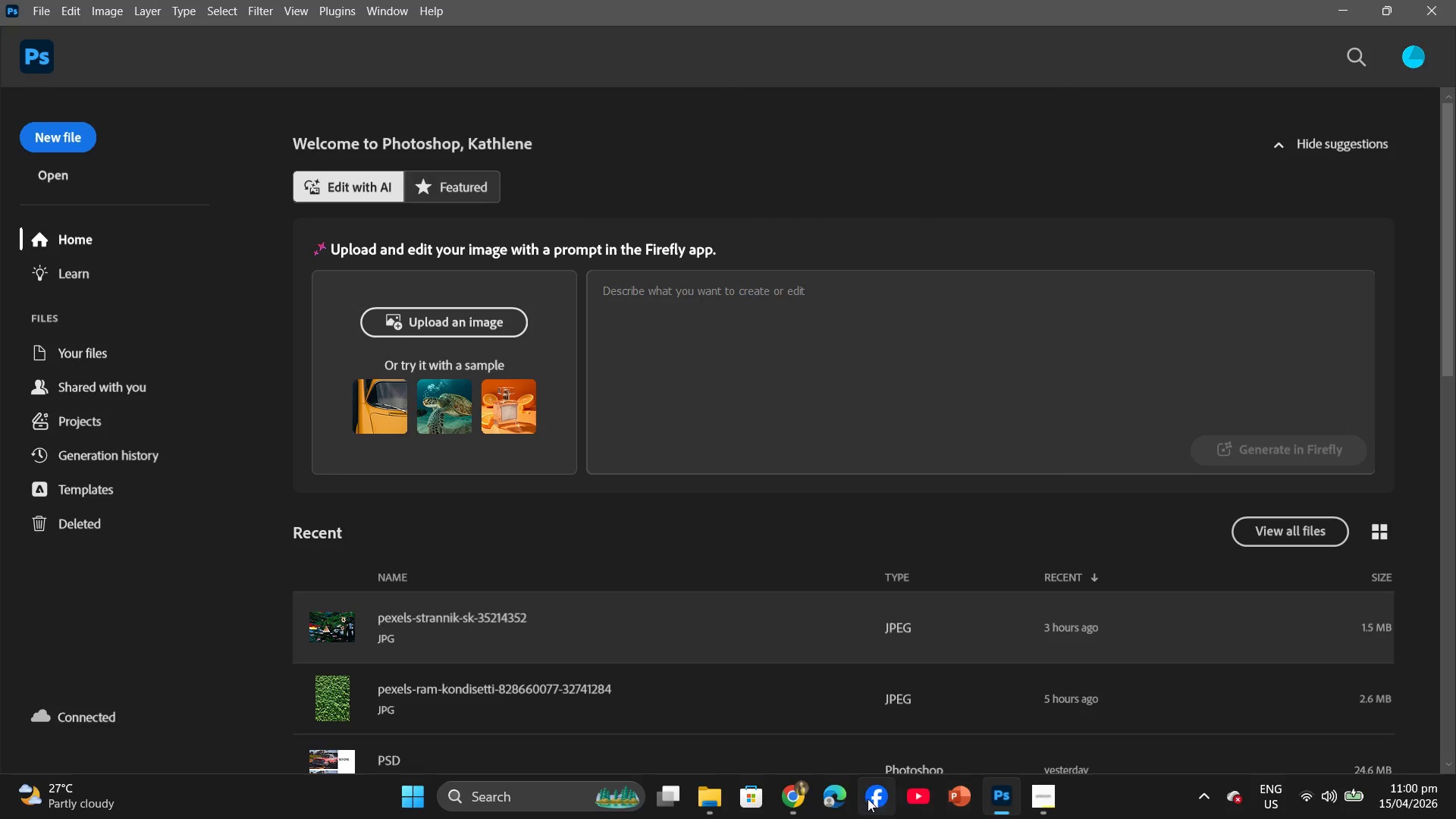 
left_click([1033, 806])